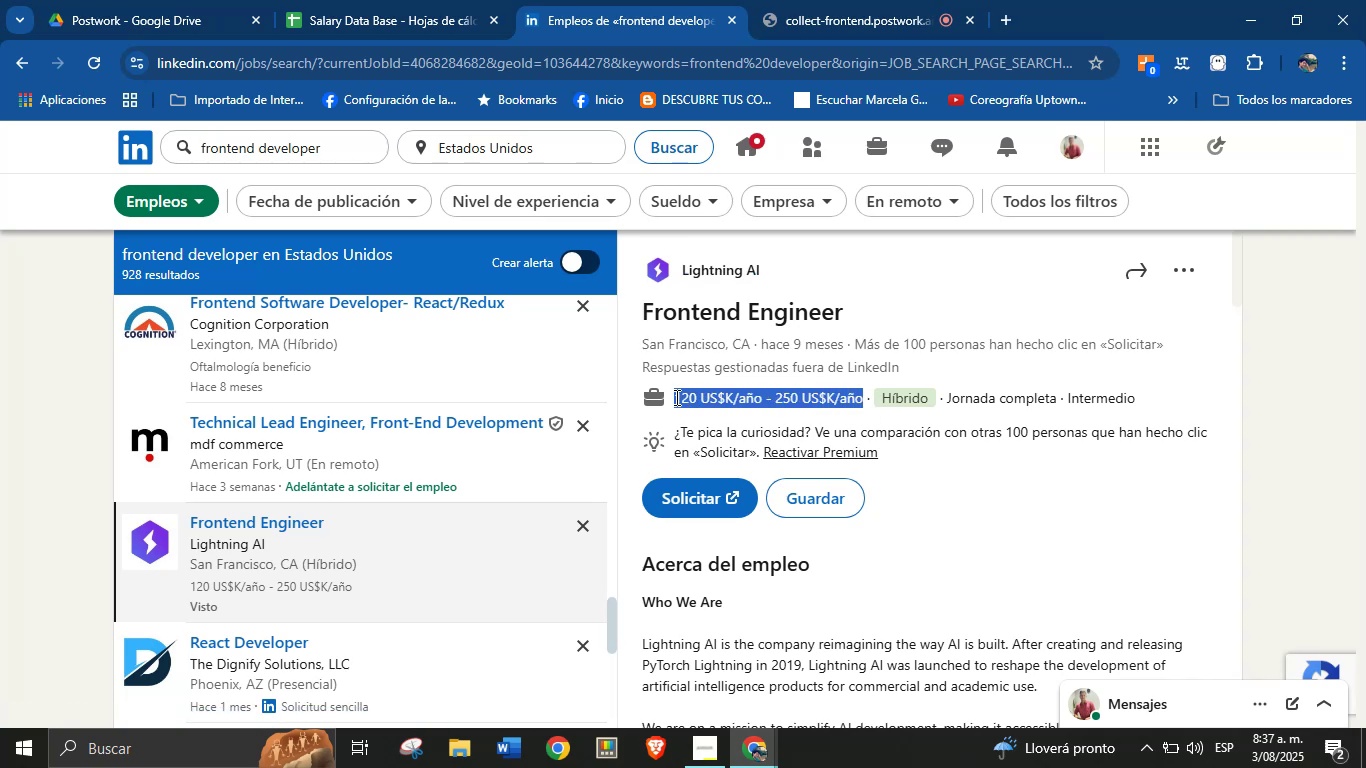 
key(Alt+AltLeft)
 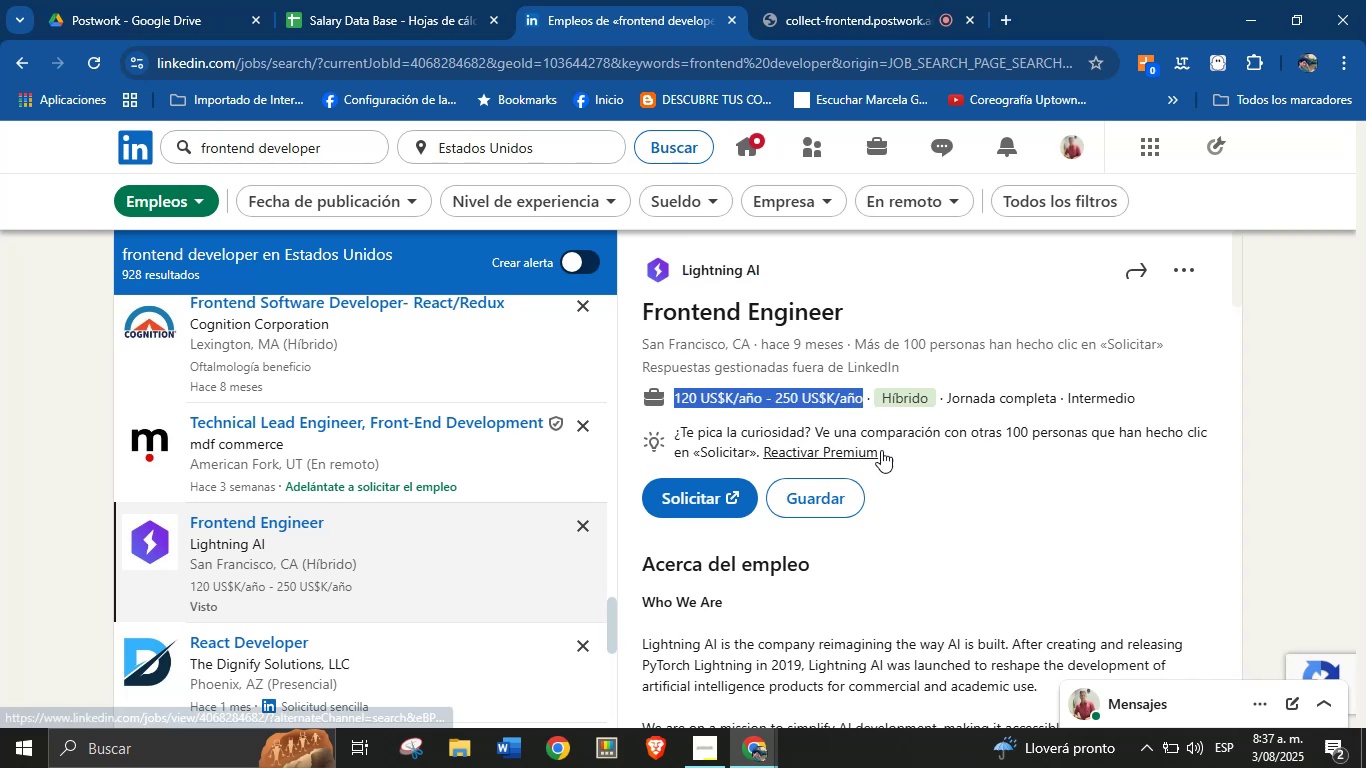 
key(Alt+Control+C)
 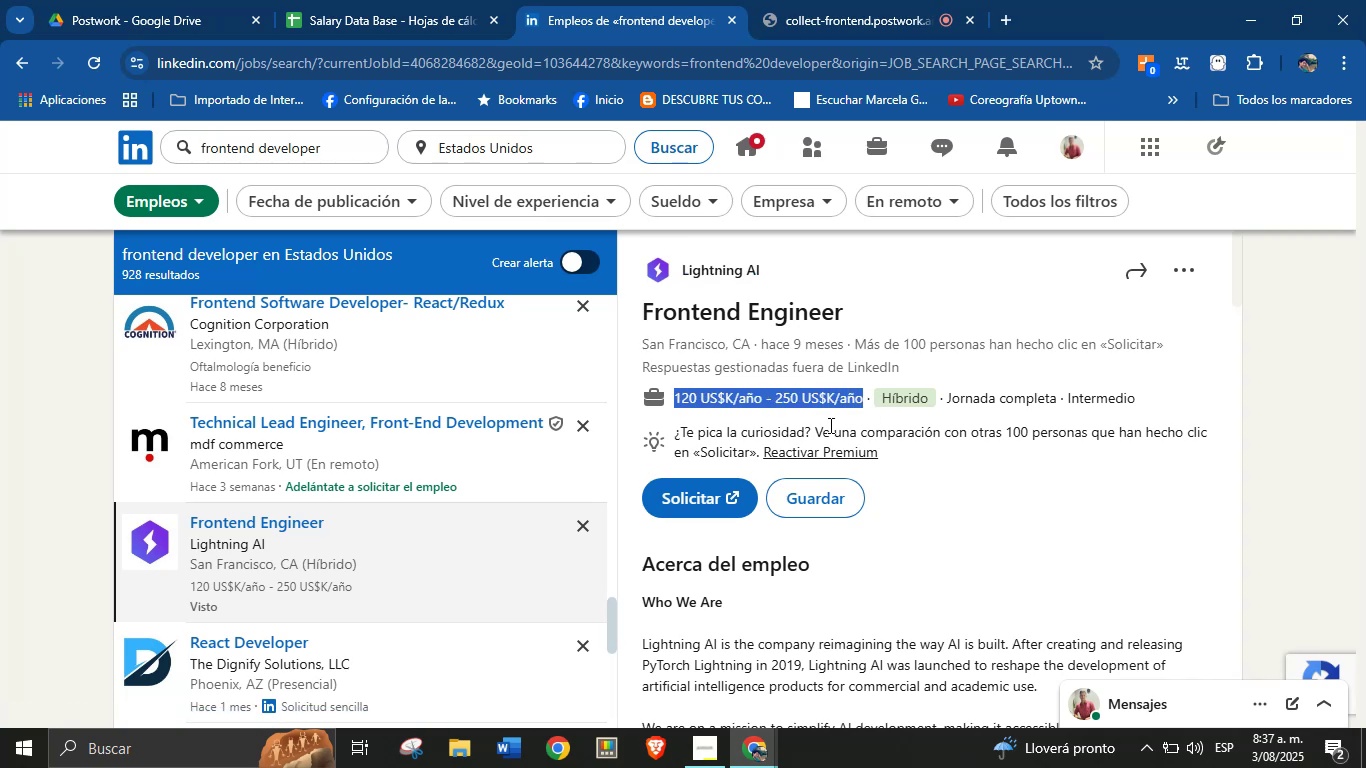 
scroll: coordinate [903, 550], scroll_direction: down, amount: 20.0
 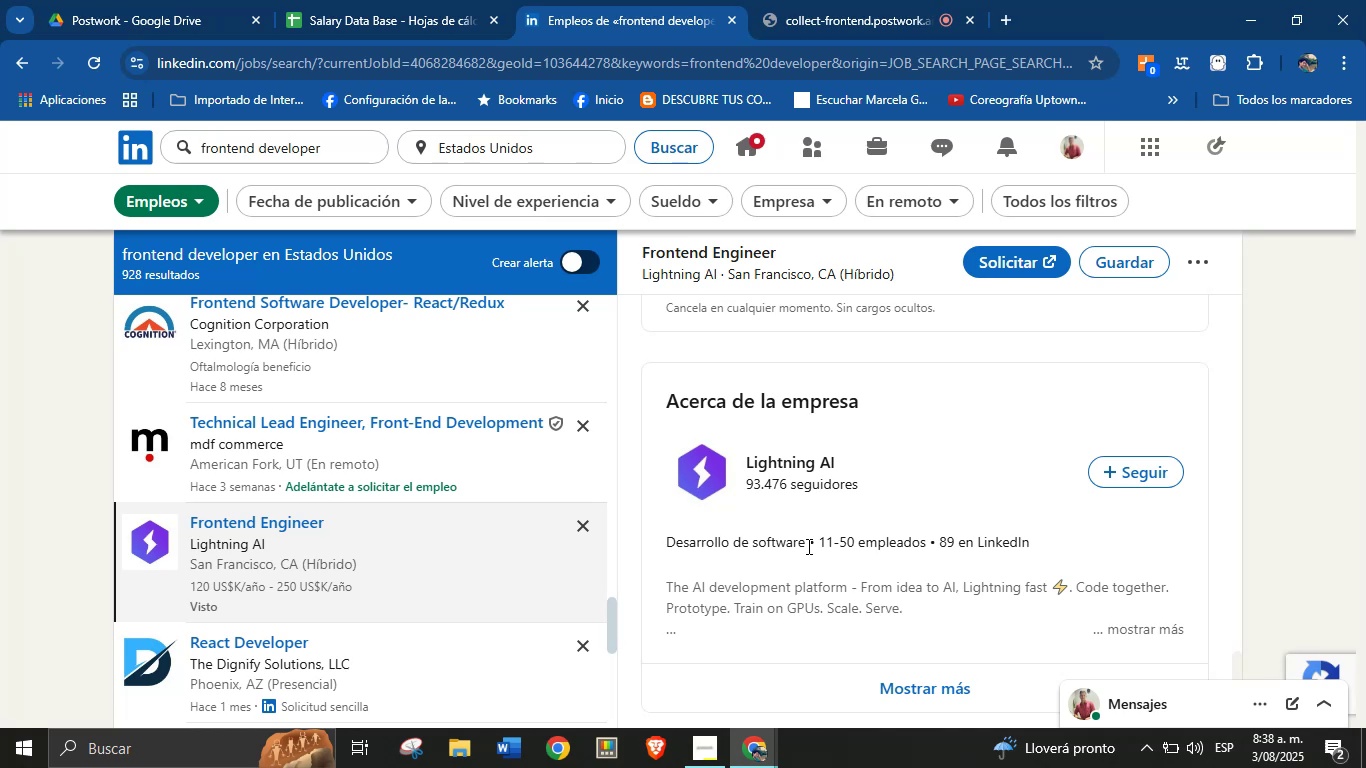 
left_click_drag(start_coordinate=[805, 544], to_coordinate=[668, 541])
 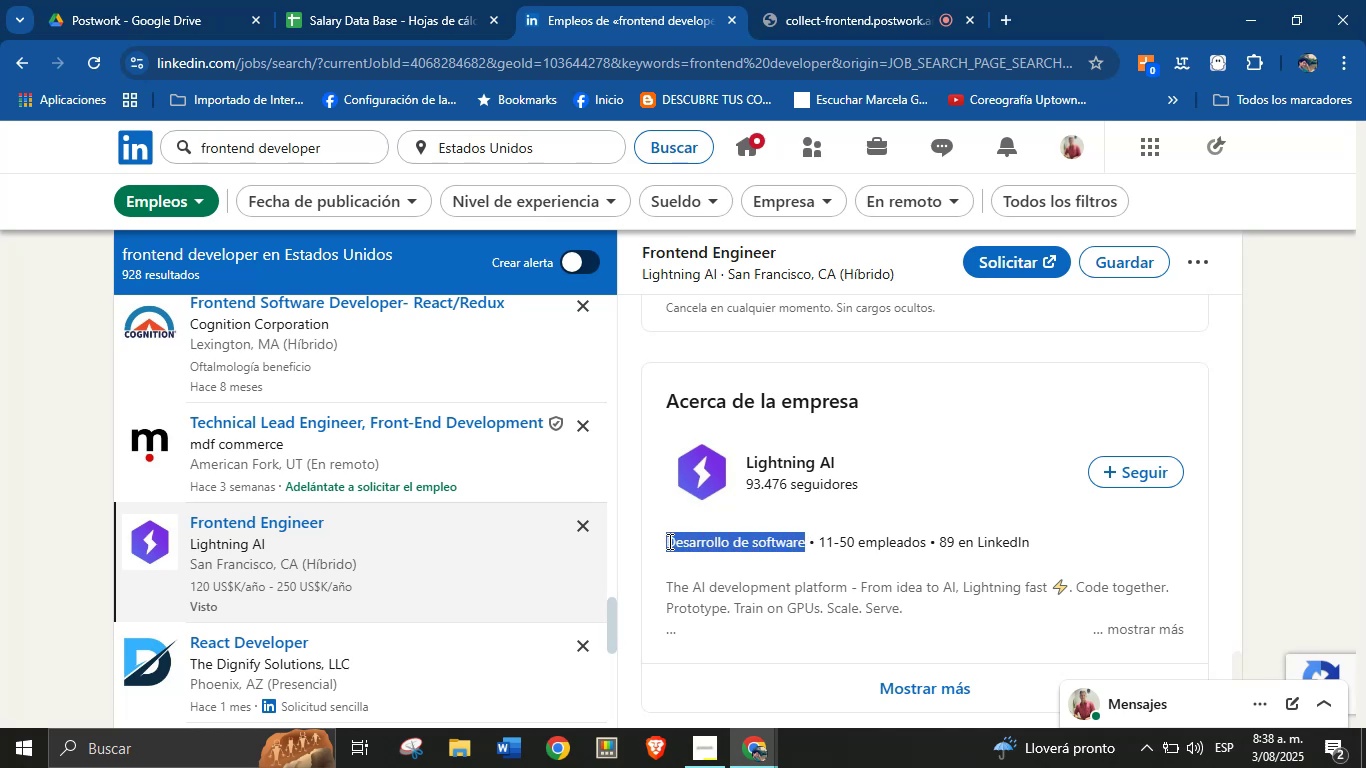 
key(Alt+Control+ControlLeft)
 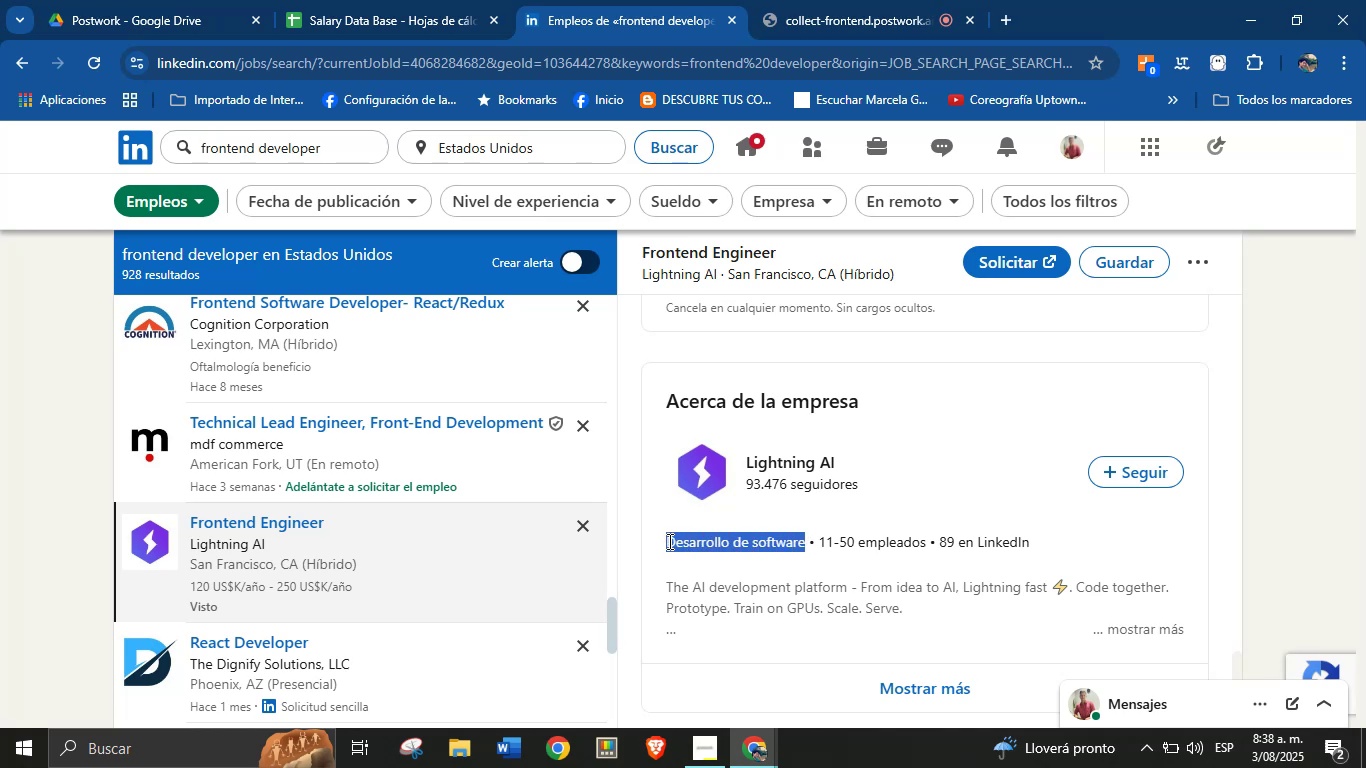 
key(Alt+AltLeft)
 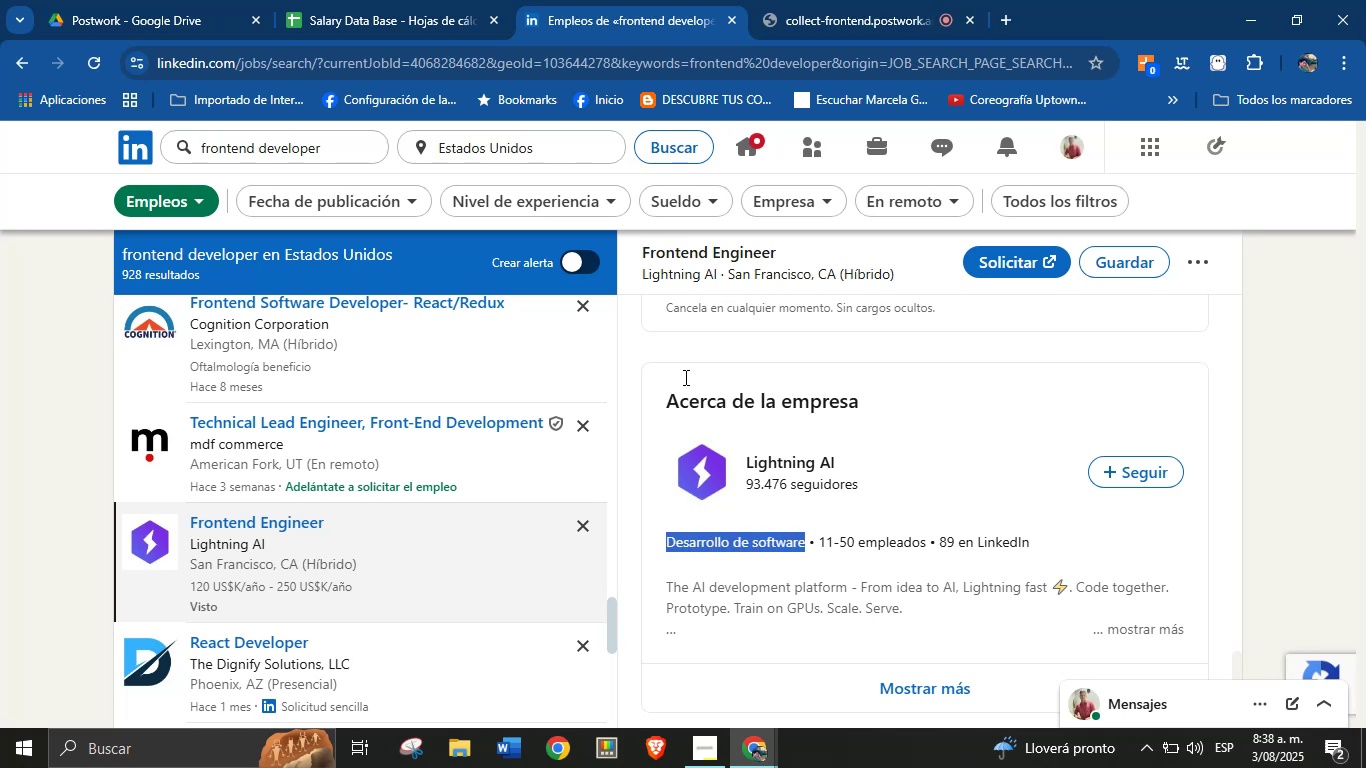 
key(Alt+Control+C)
 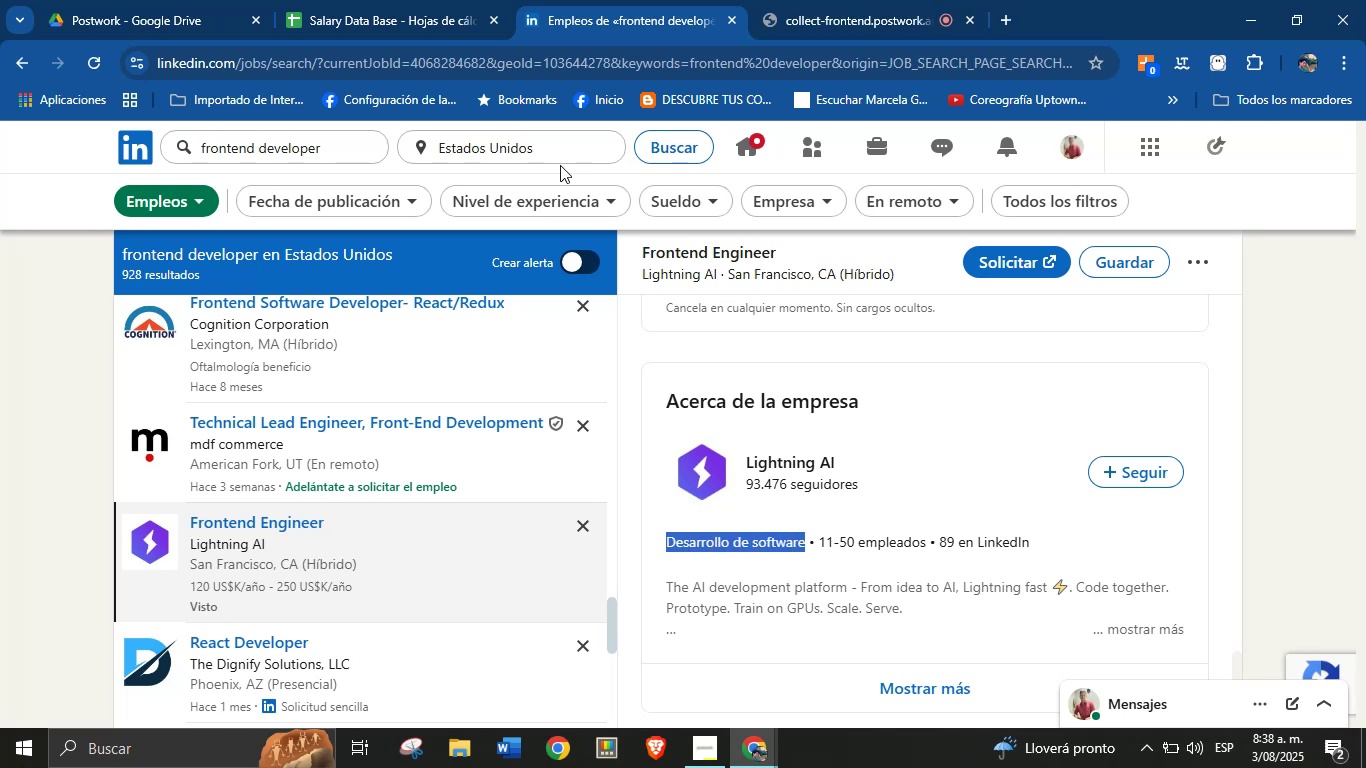 
left_click([372, 0])
 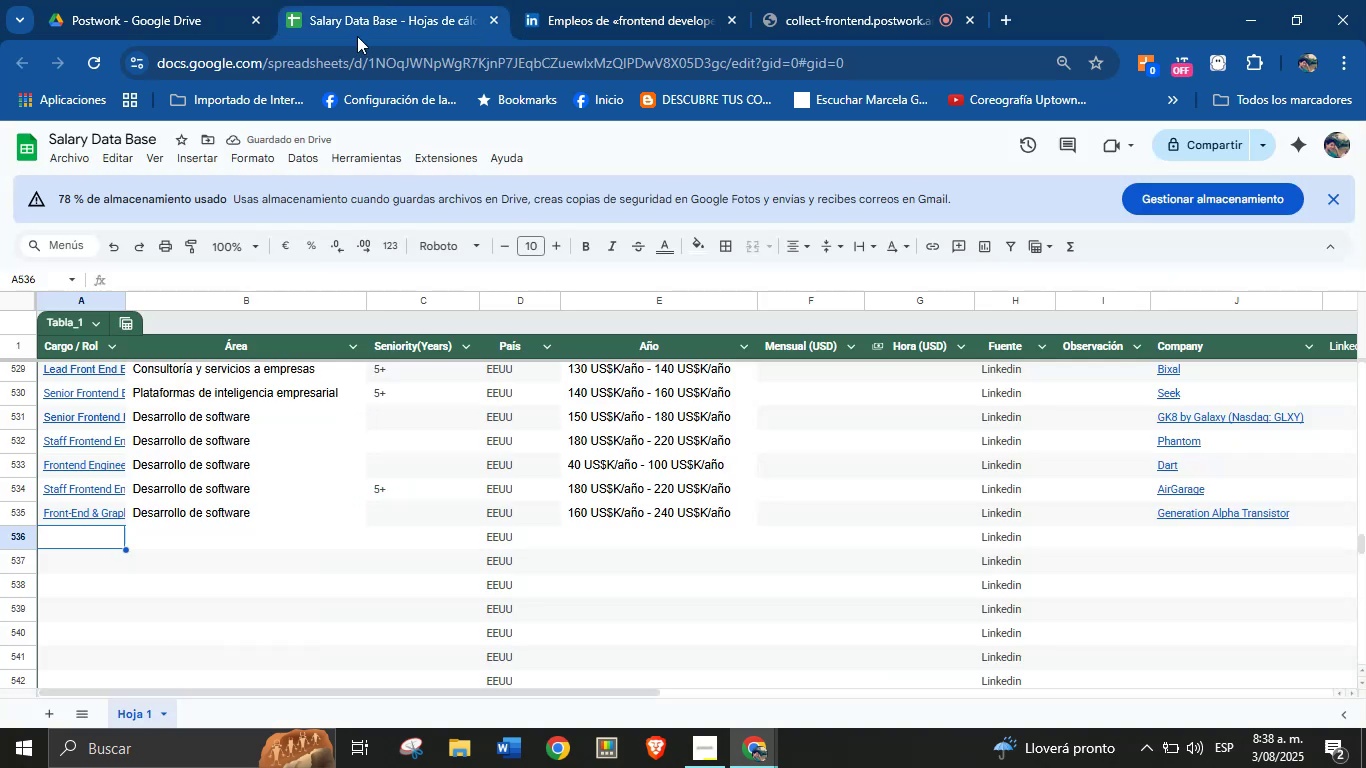 
key(Meta+V)
 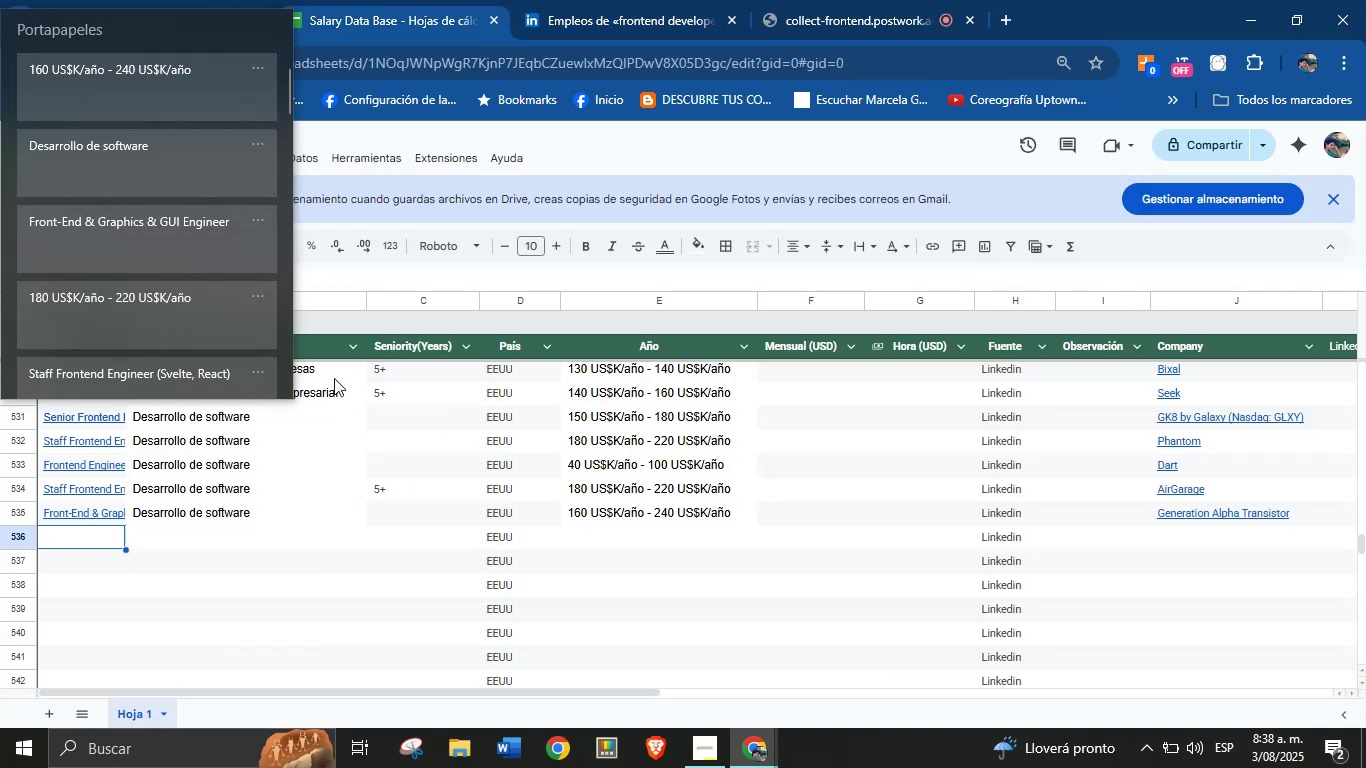 
key(Meta+MetaLeft)
 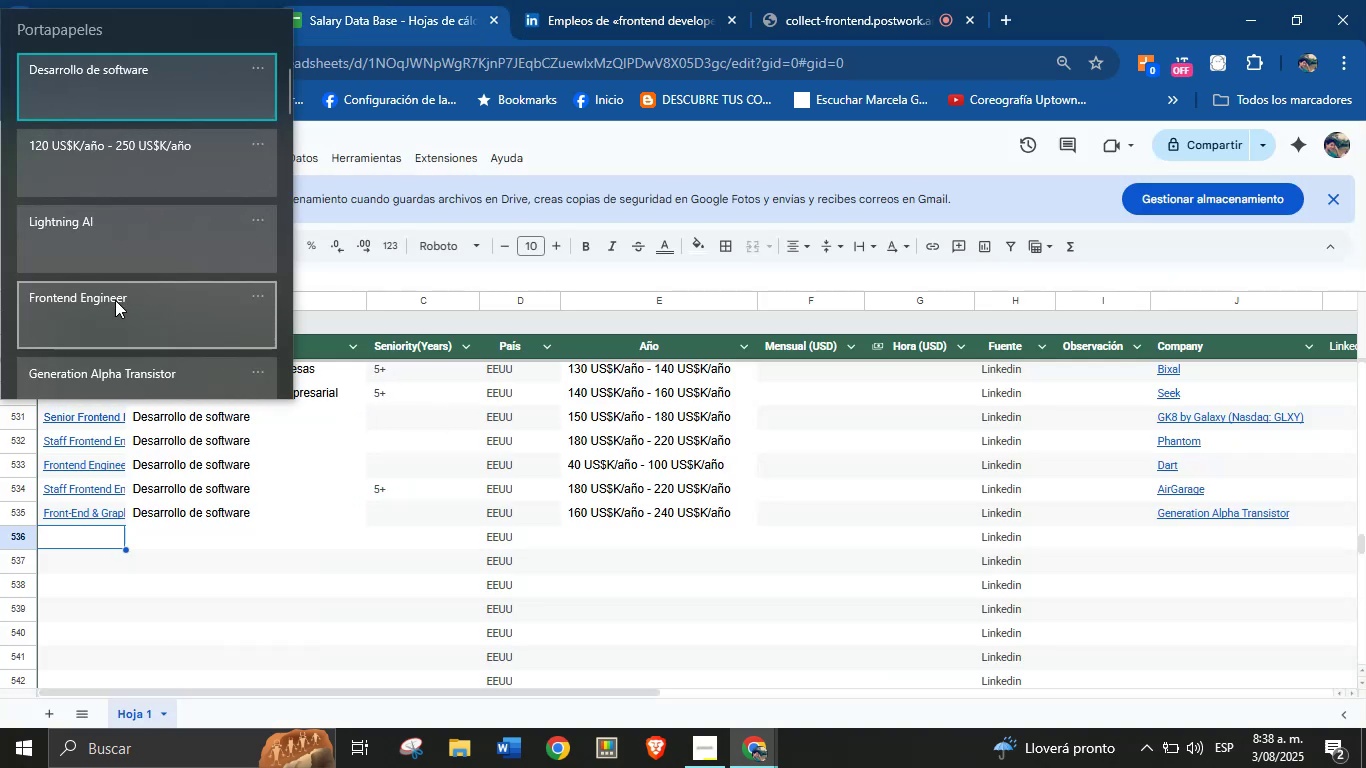 
key(Meta+MetaLeft)
 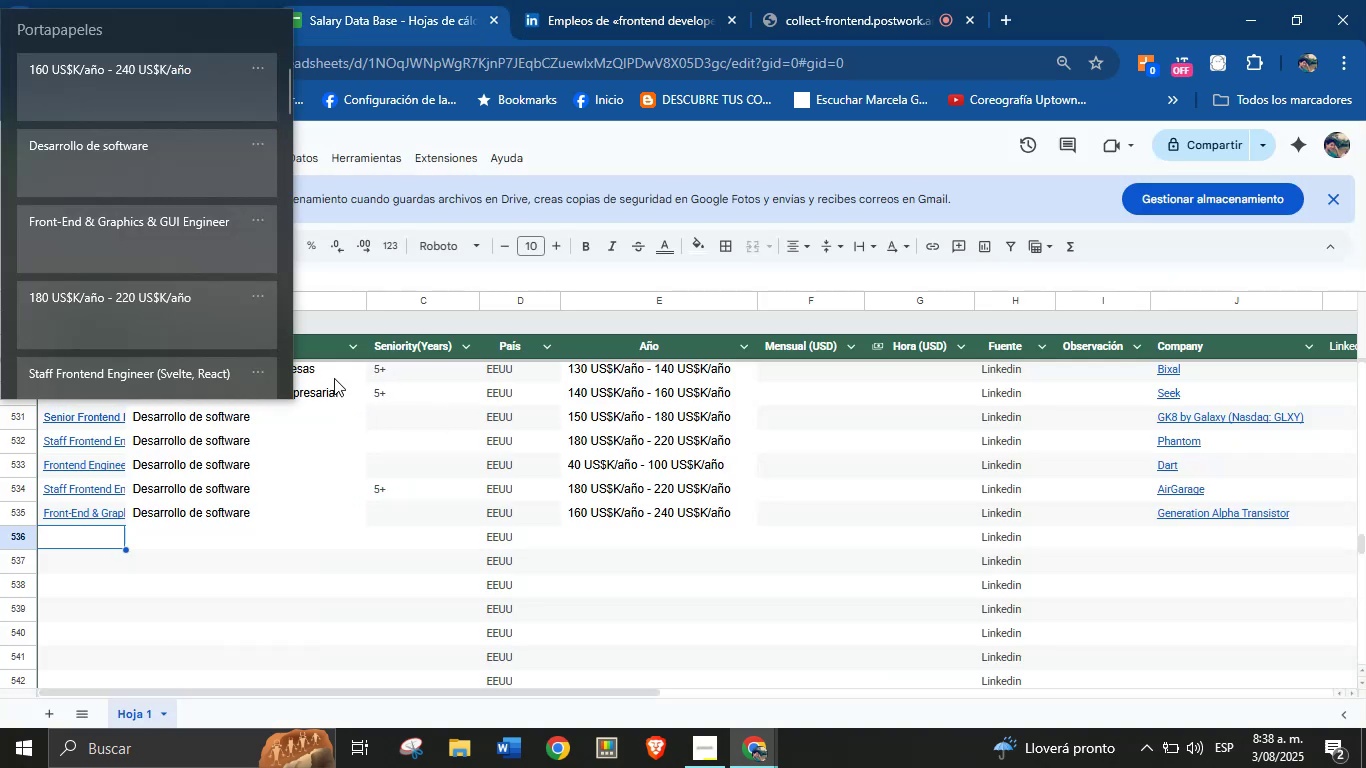 
left_click([118, 295])
 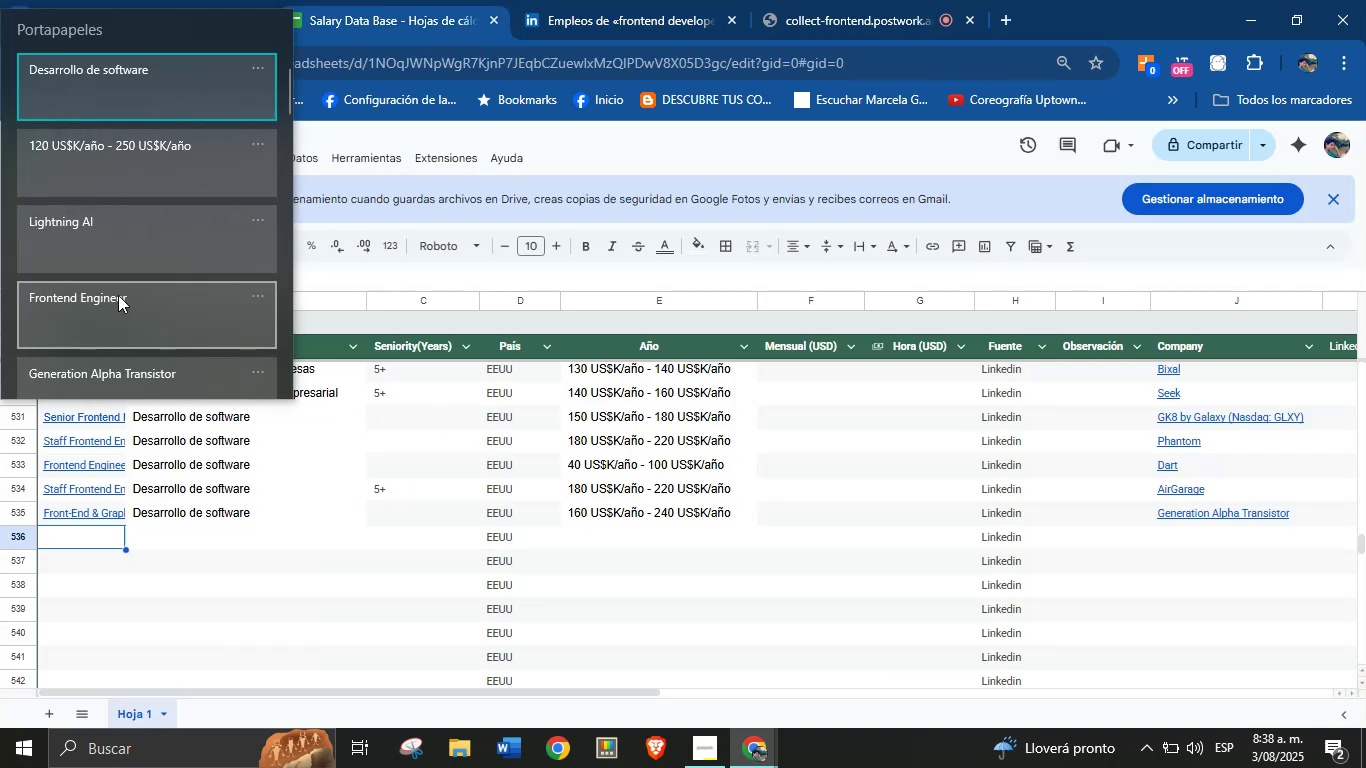 
key(Control+ControlLeft)
 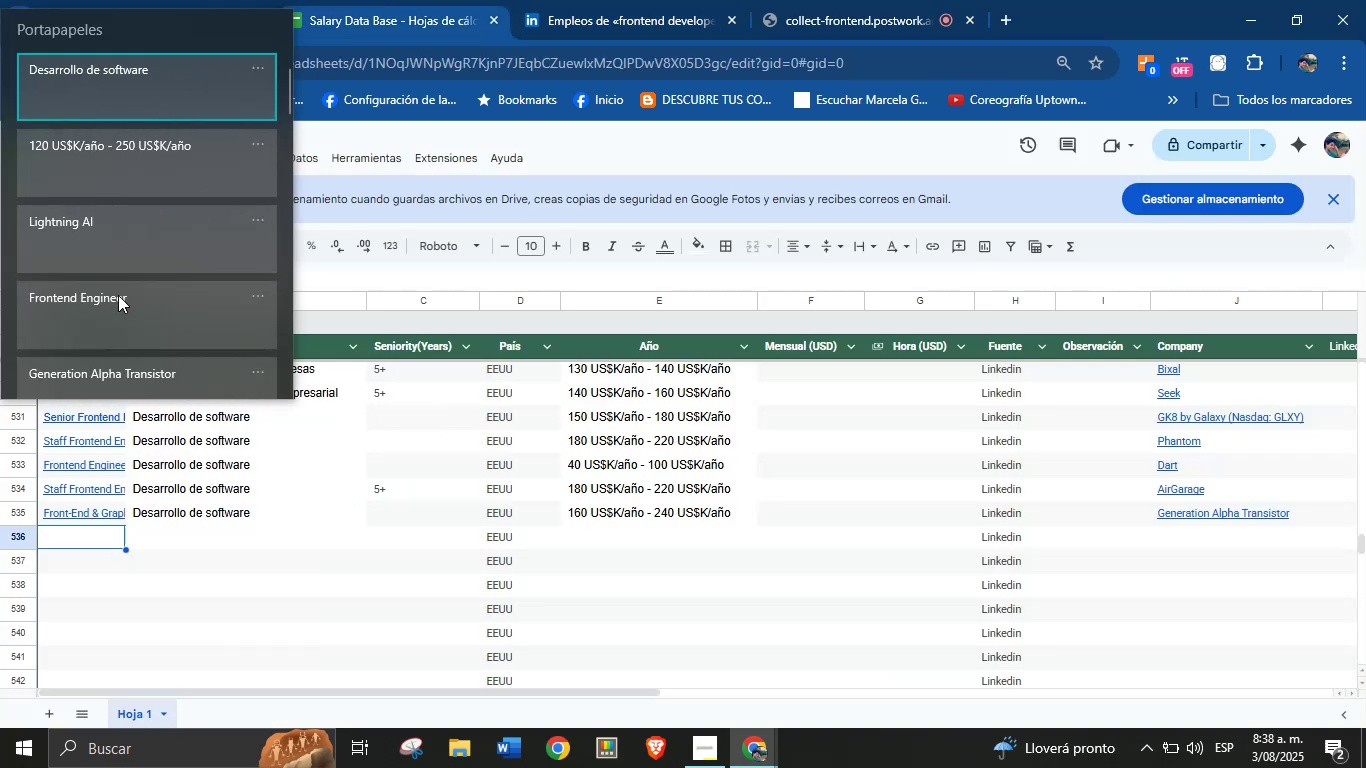 
key(Control+V)
 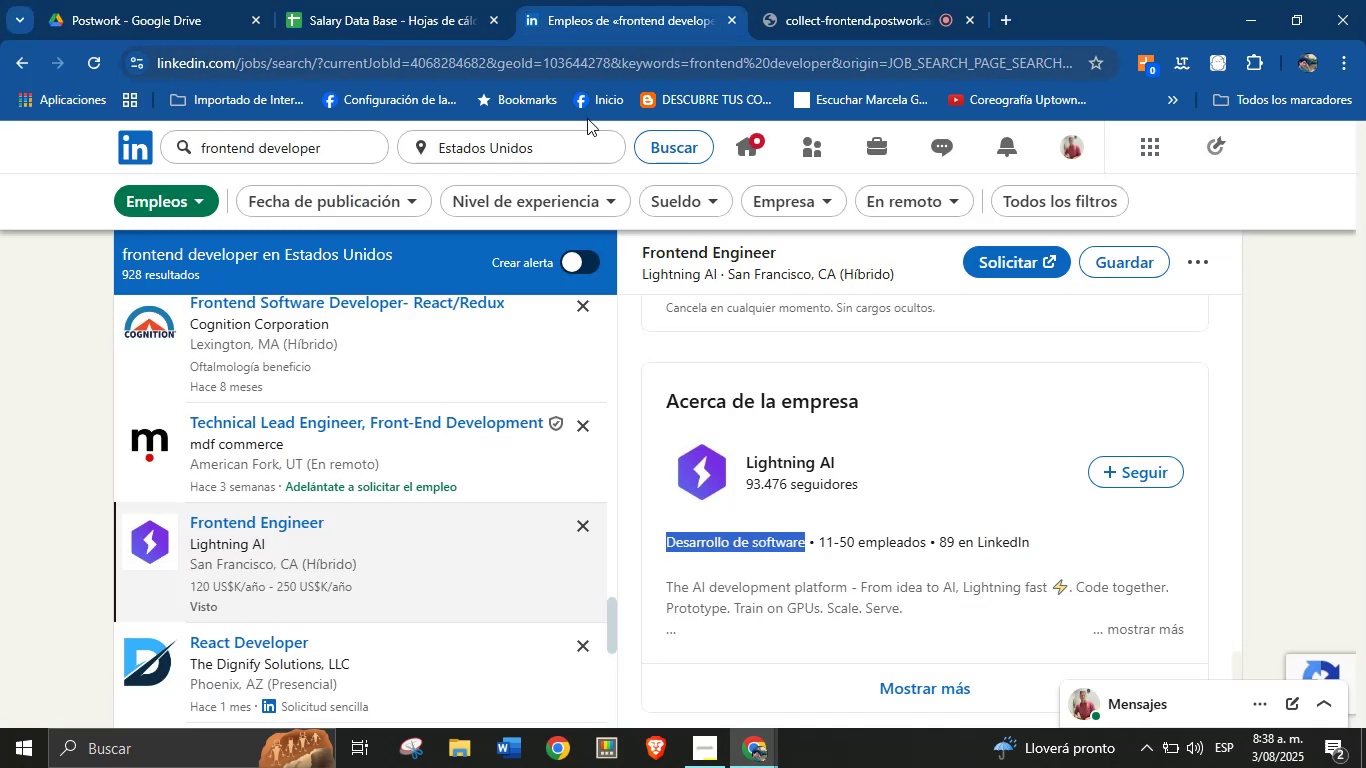 
left_click([420, 0])
 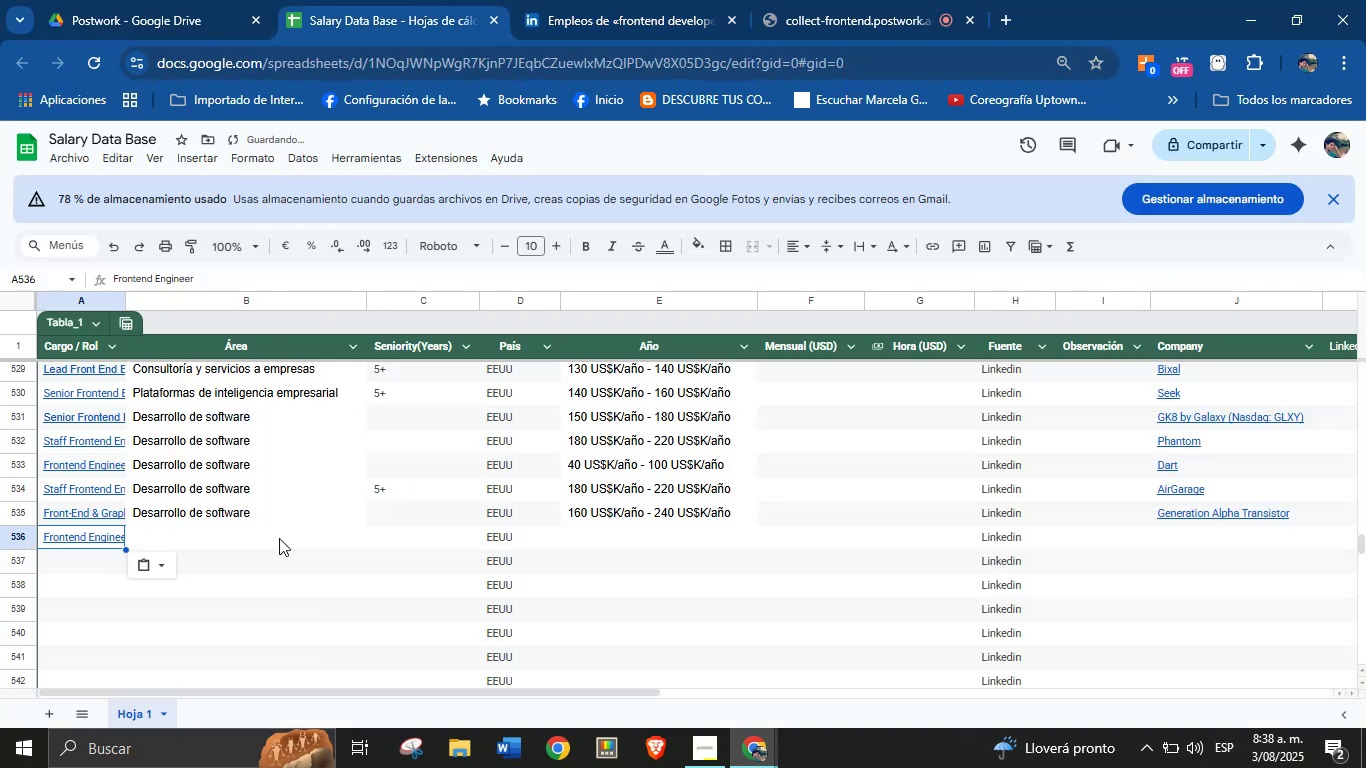 
left_click([220, 541])
 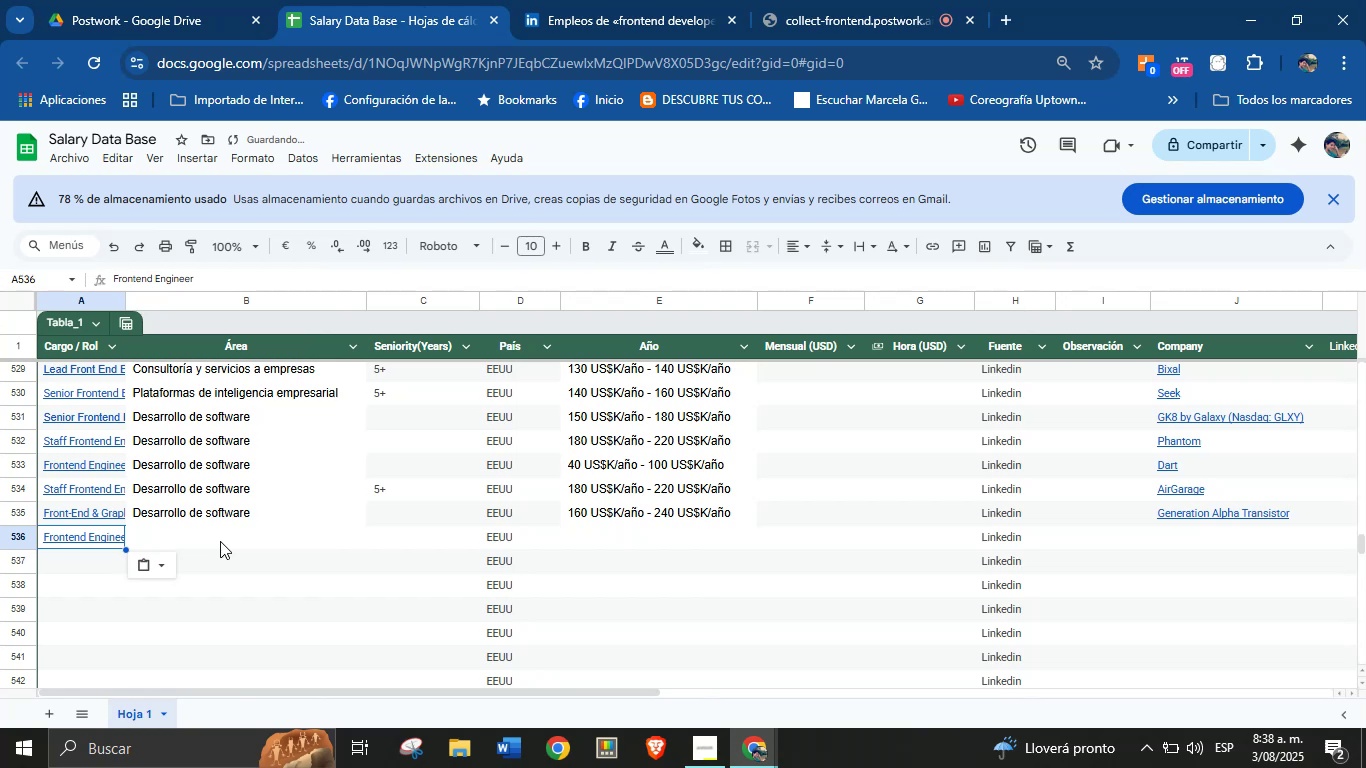 
key(Meta+MetaLeft)
 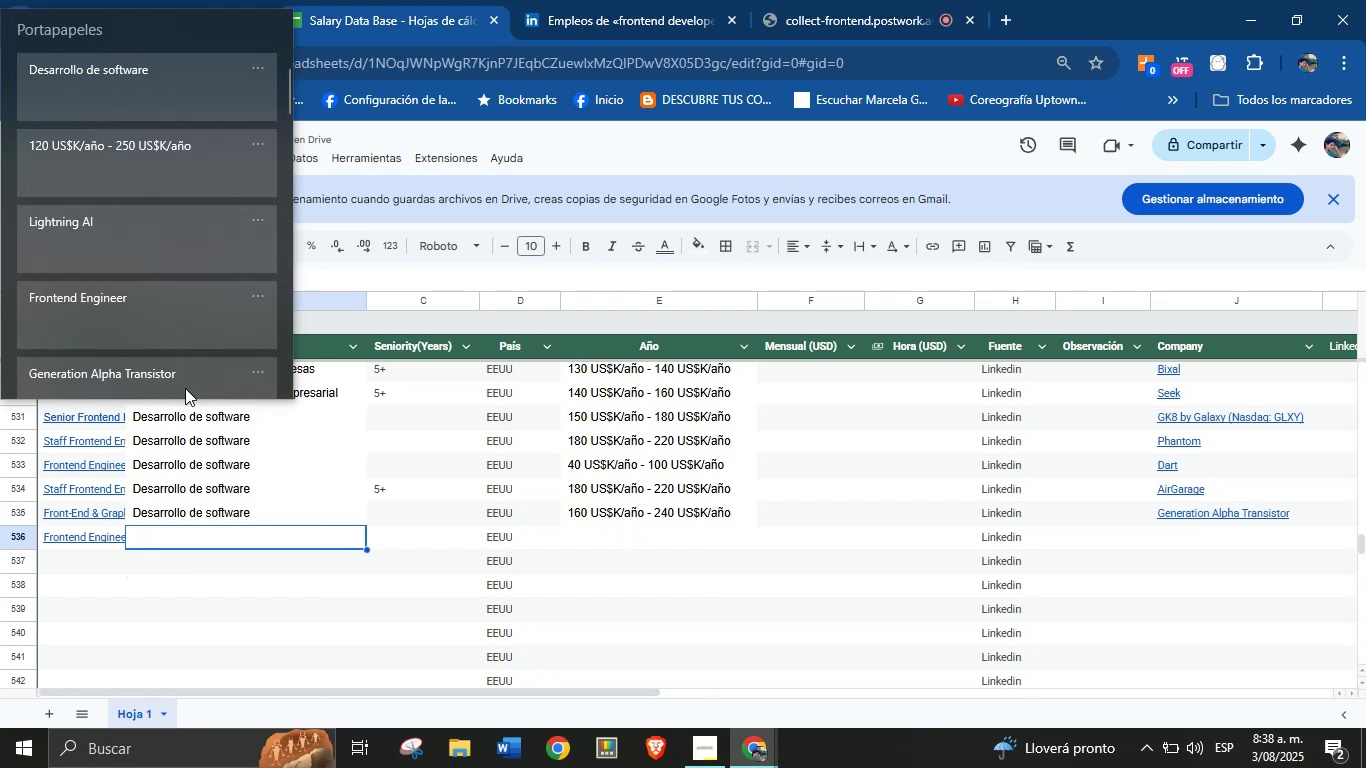 
key(Meta+MetaLeft)
 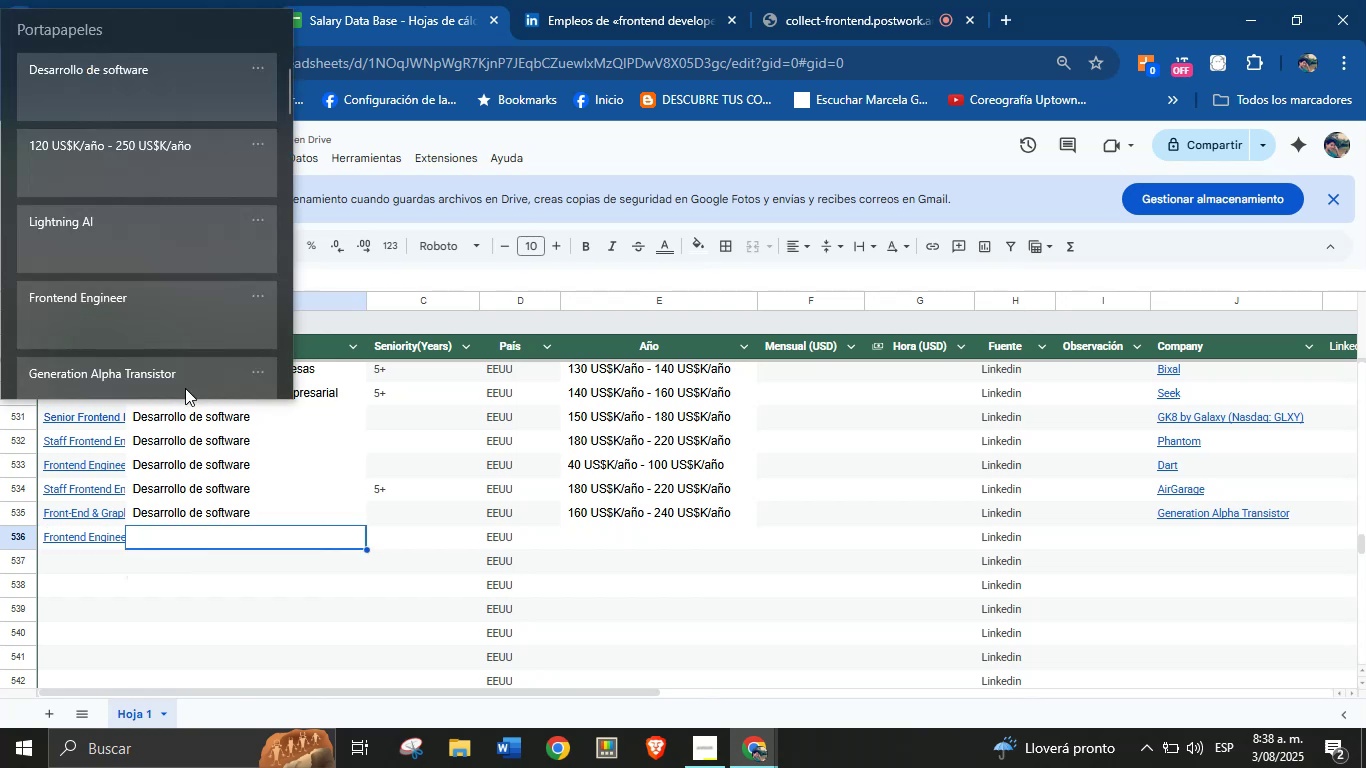 
key(Meta+V)
 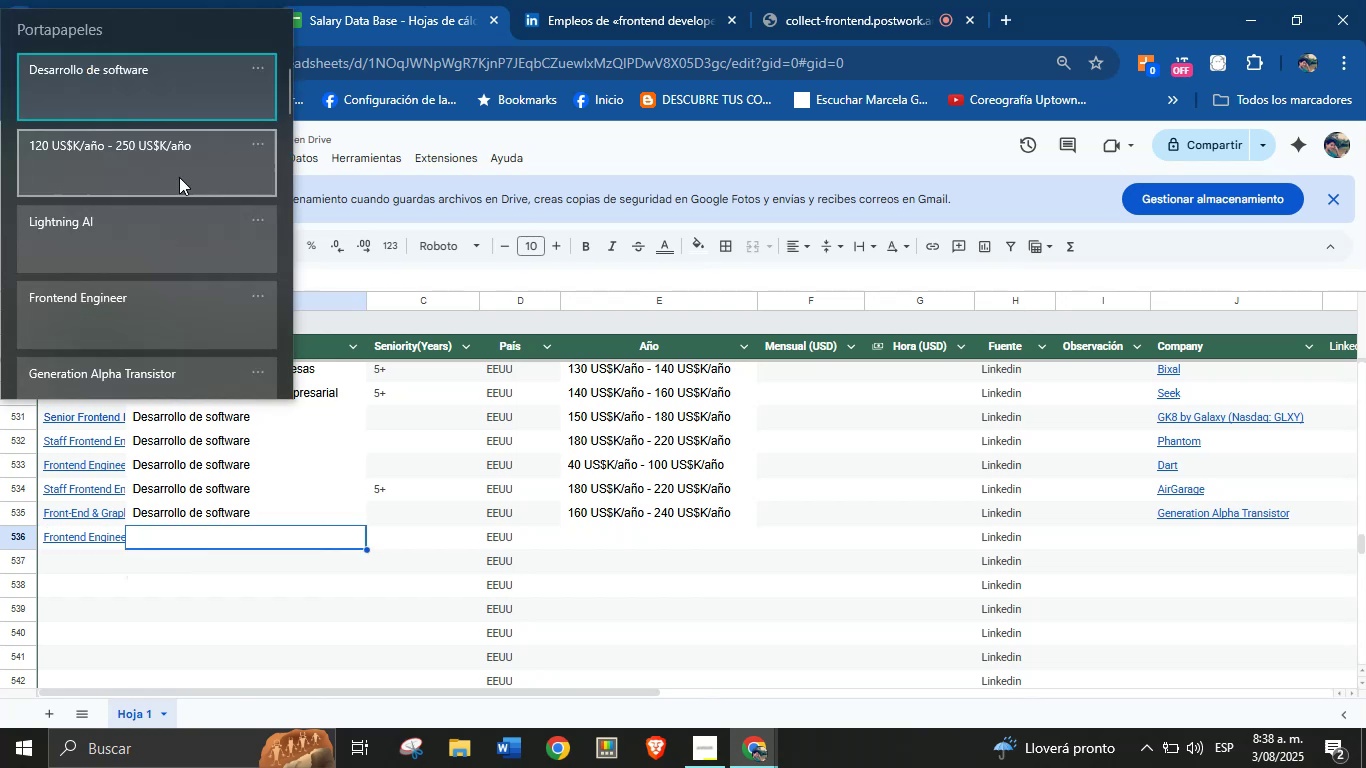 
left_click([195, 99])
 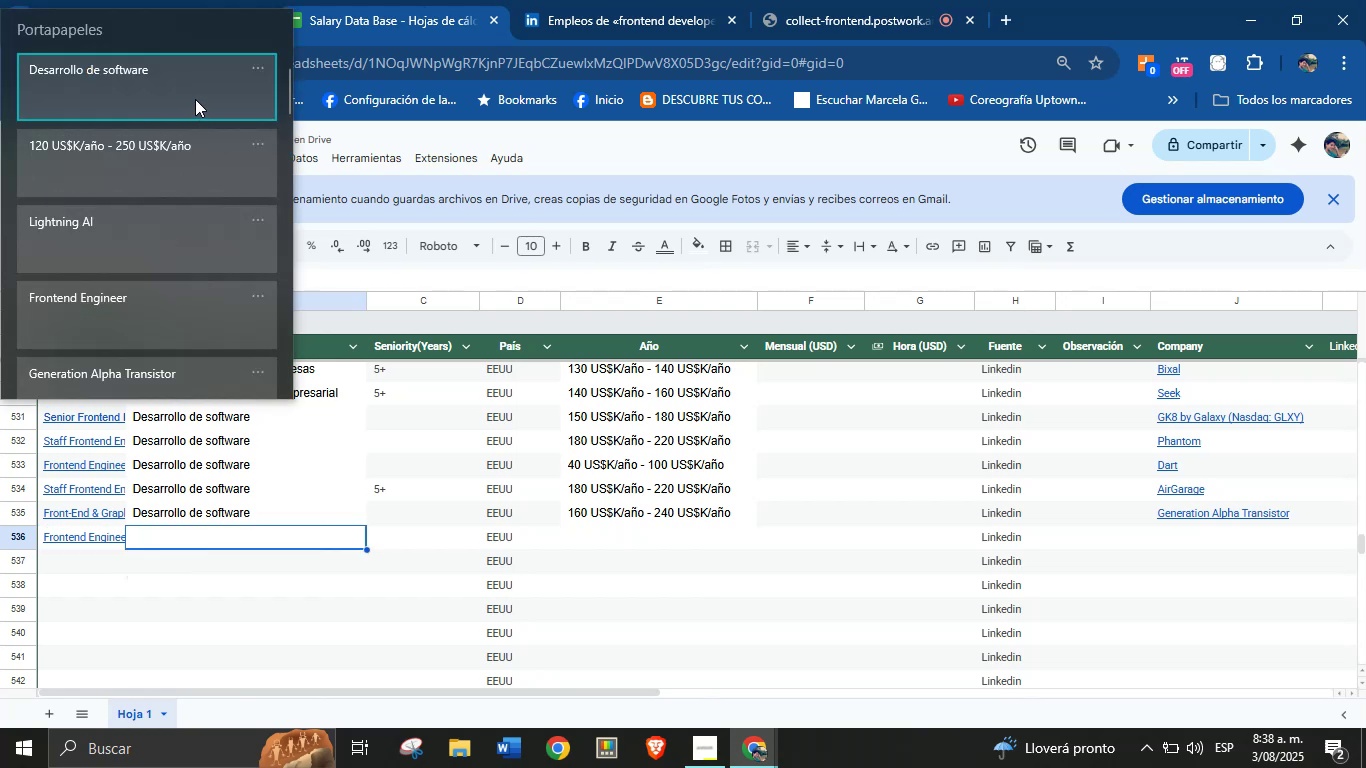 
key(Control+ControlLeft)
 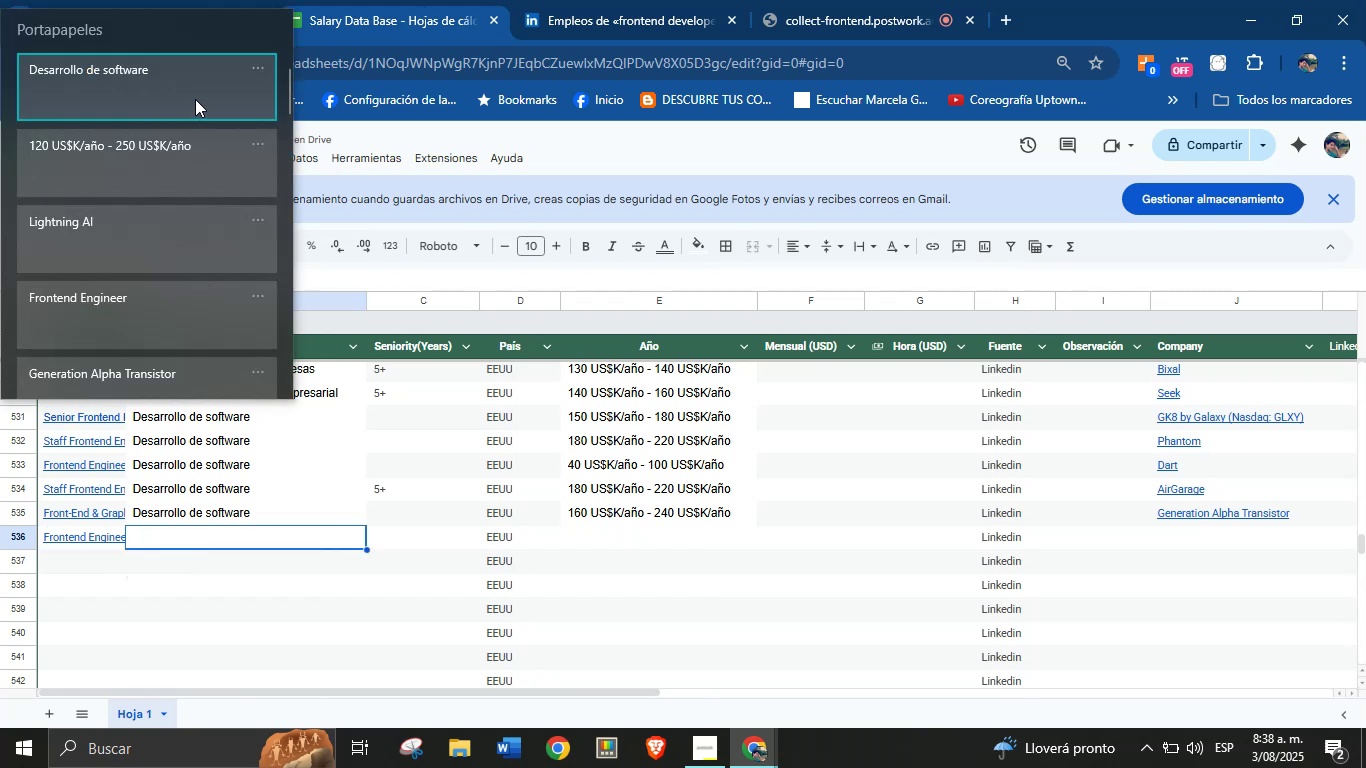 
key(Control+V)
 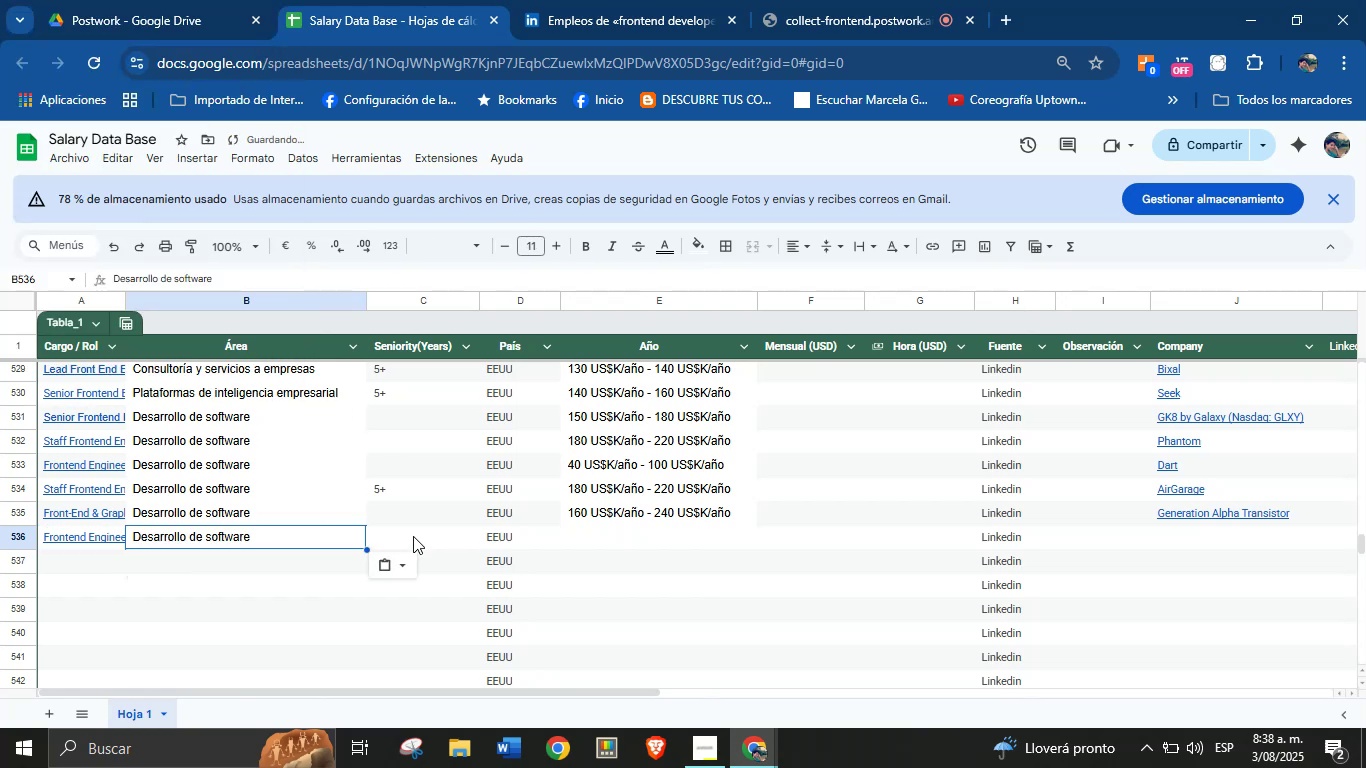 
left_click([415, 542])
 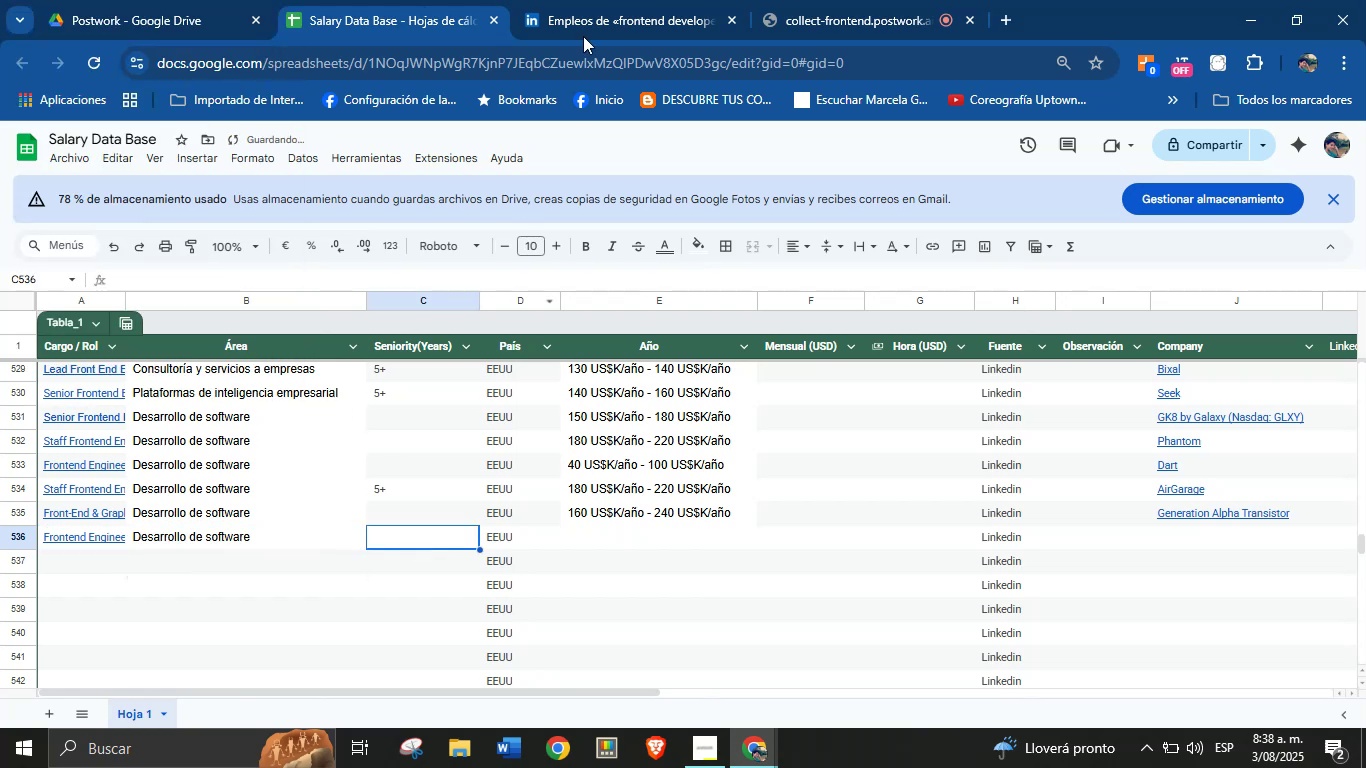 
left_click([615, 0])
 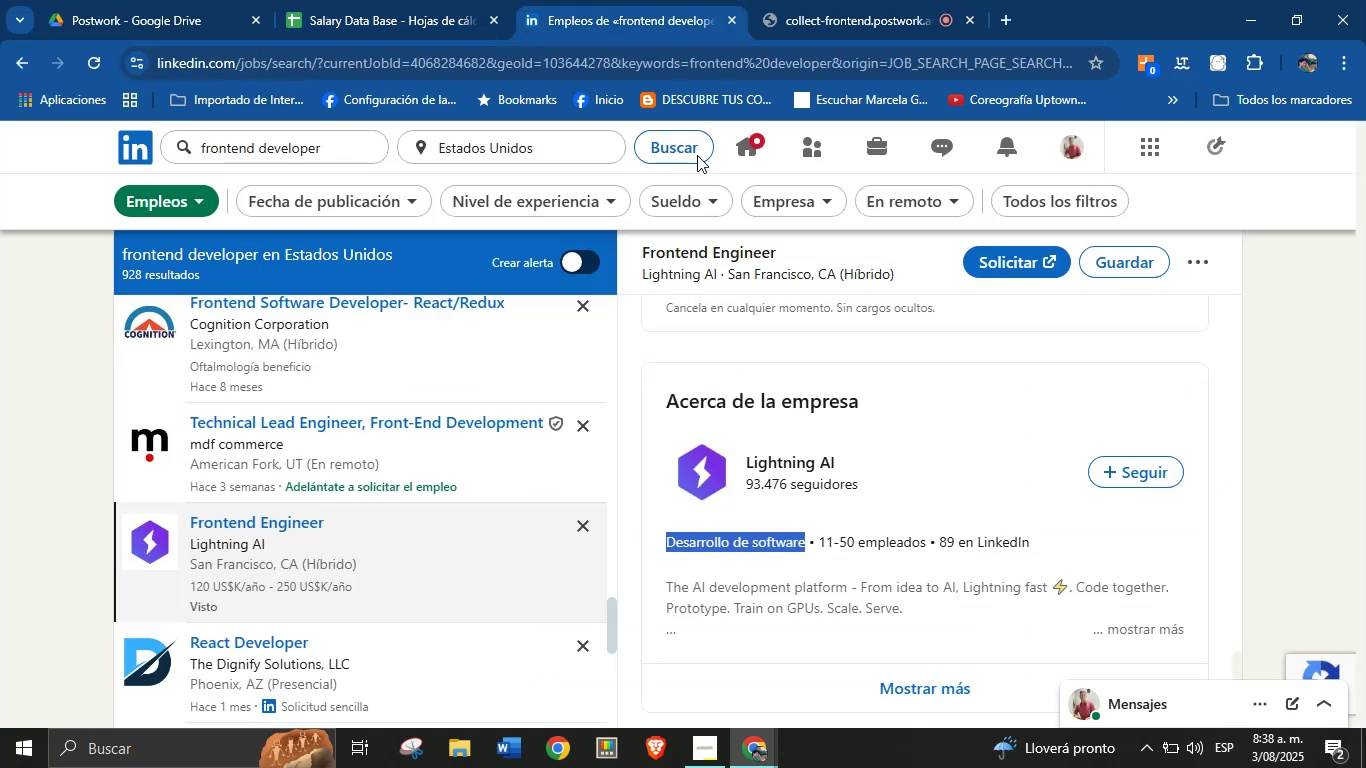 
scroll: coordinate [875, 565], scroll_direction: up, amount: 21.0
 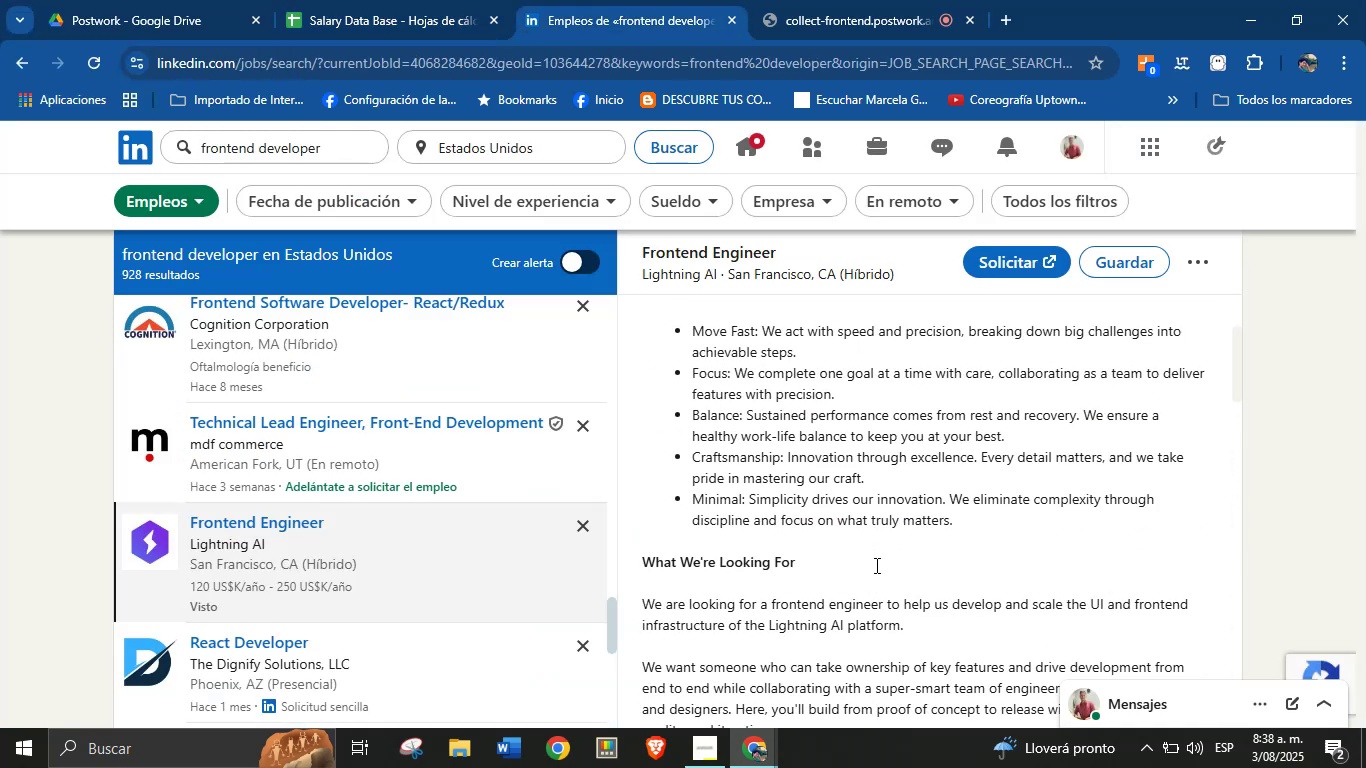 
left_click([891, 540])
 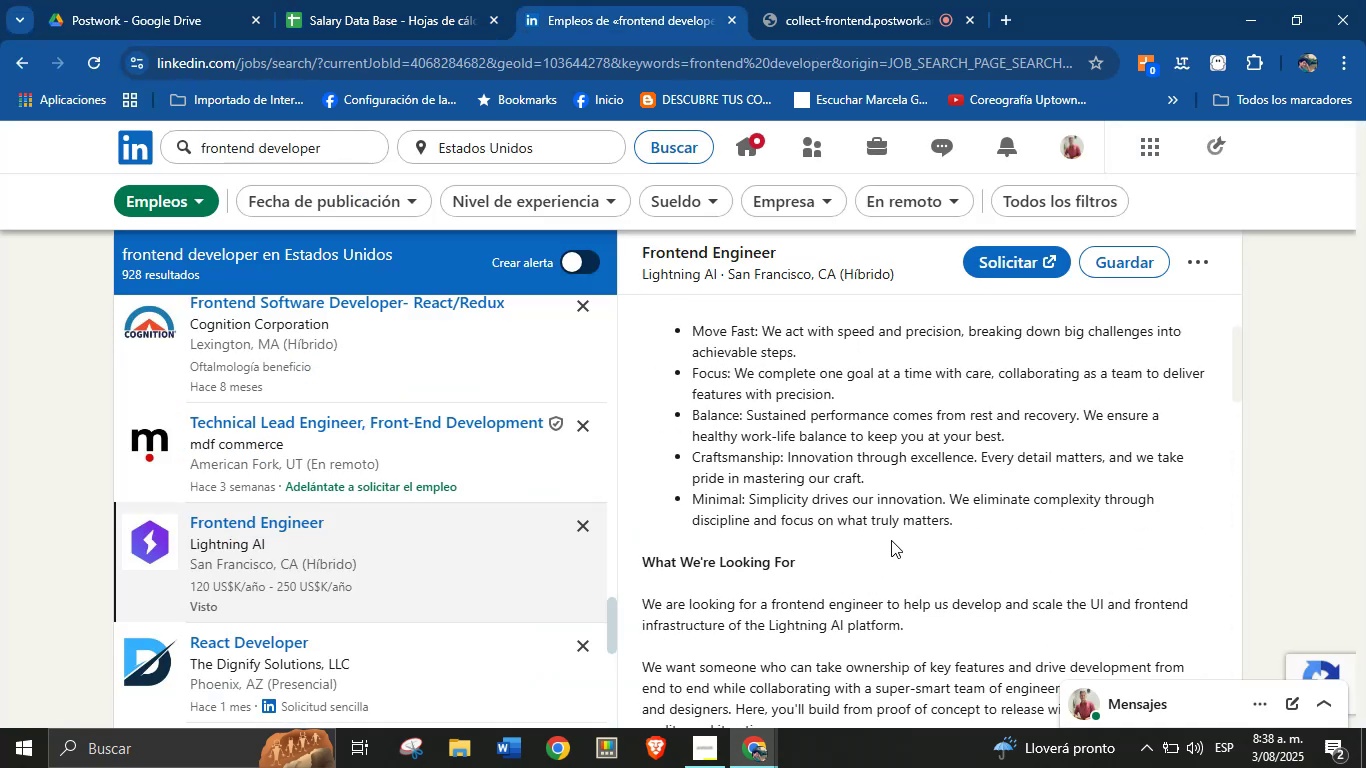 
scroll: coordinate [889, 529], scroll_direction: up, amount: 9.0
 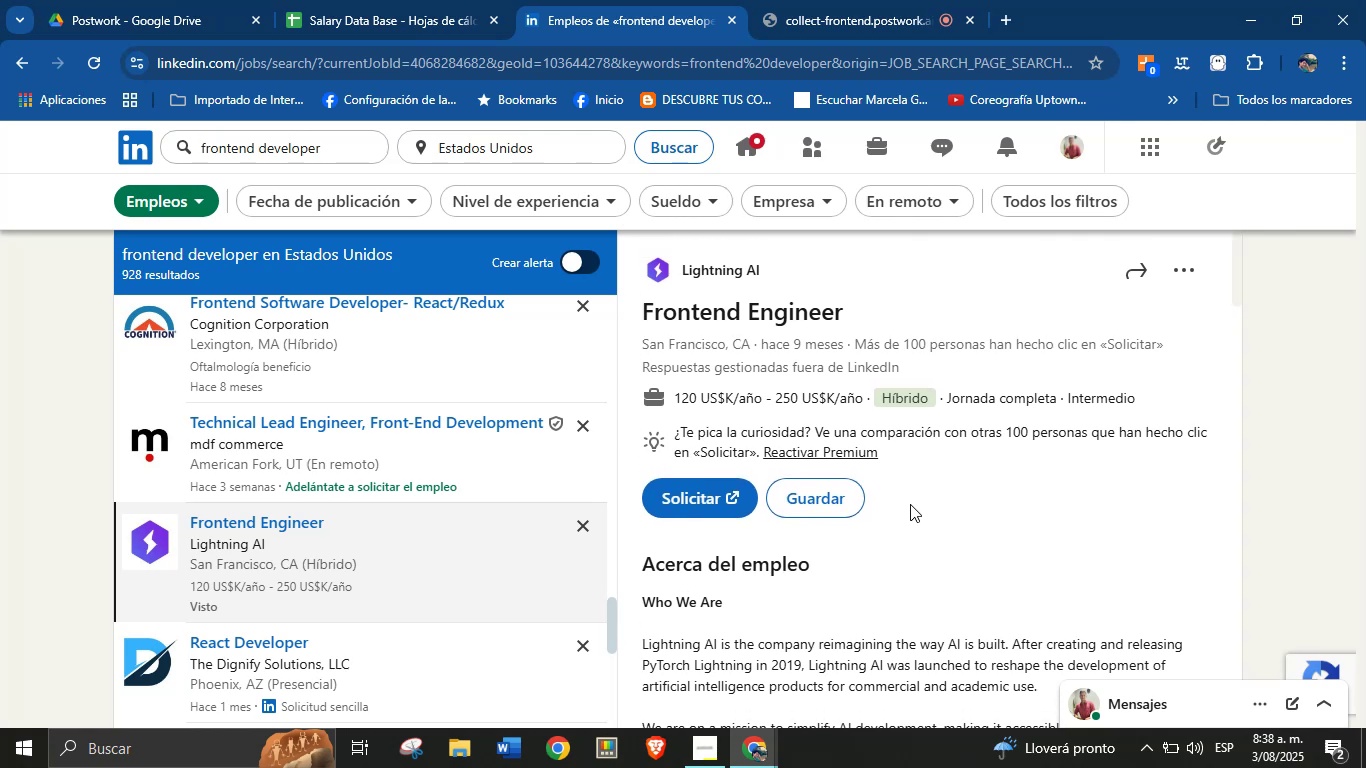 
scroll: coordinate [912, 523], scroll_direction: down, amount: 2.0
 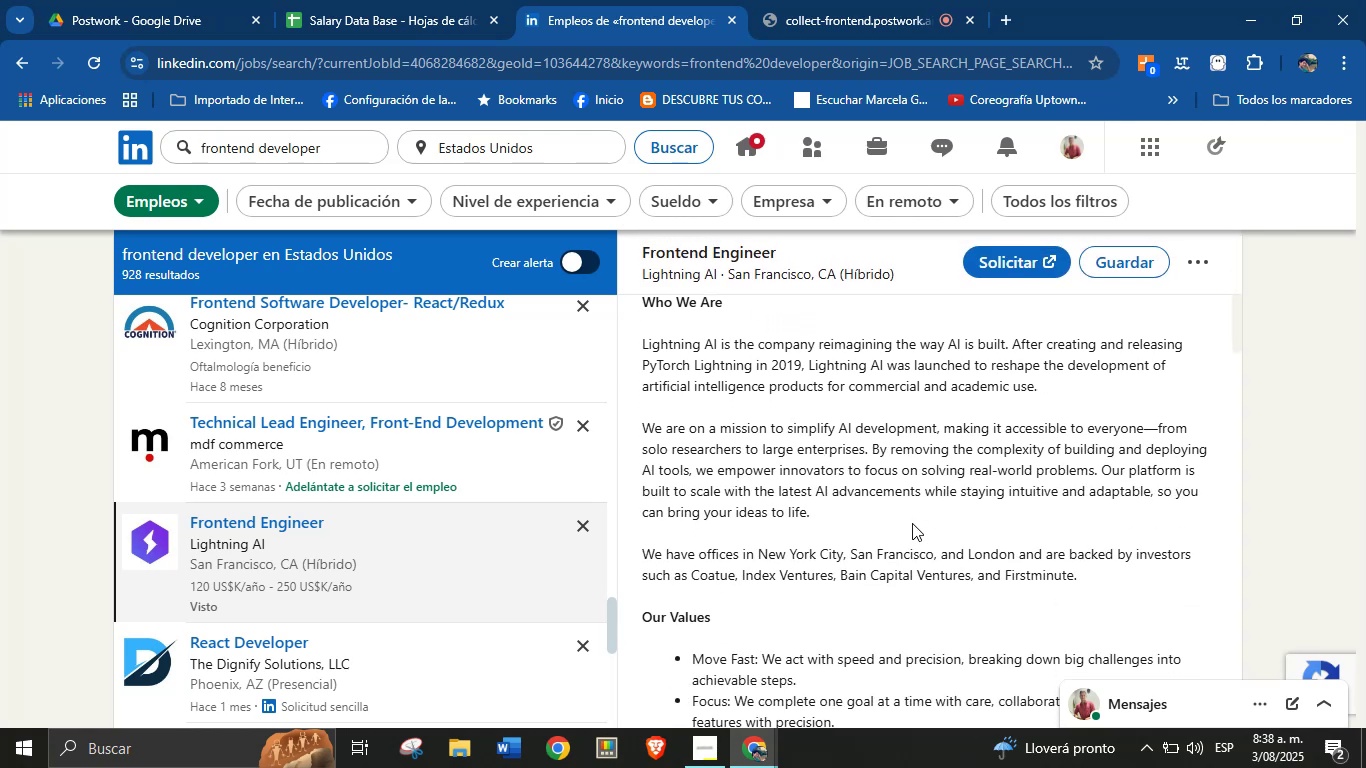 
scroll: coordinate [912, 523], scroll_direction: up, amount: 2.0
 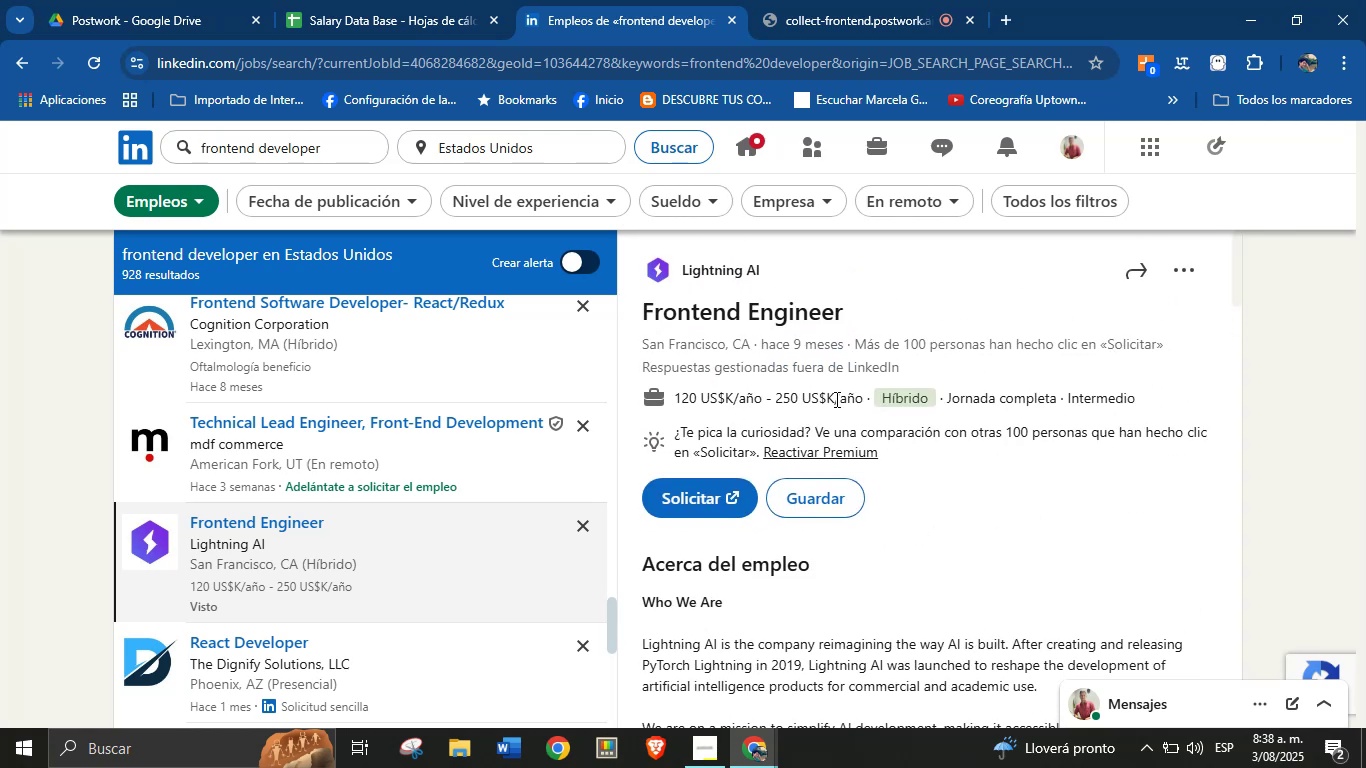 
left_click_drag(start_coordinate=[864, 398], to_coordinate=[673, 394])
 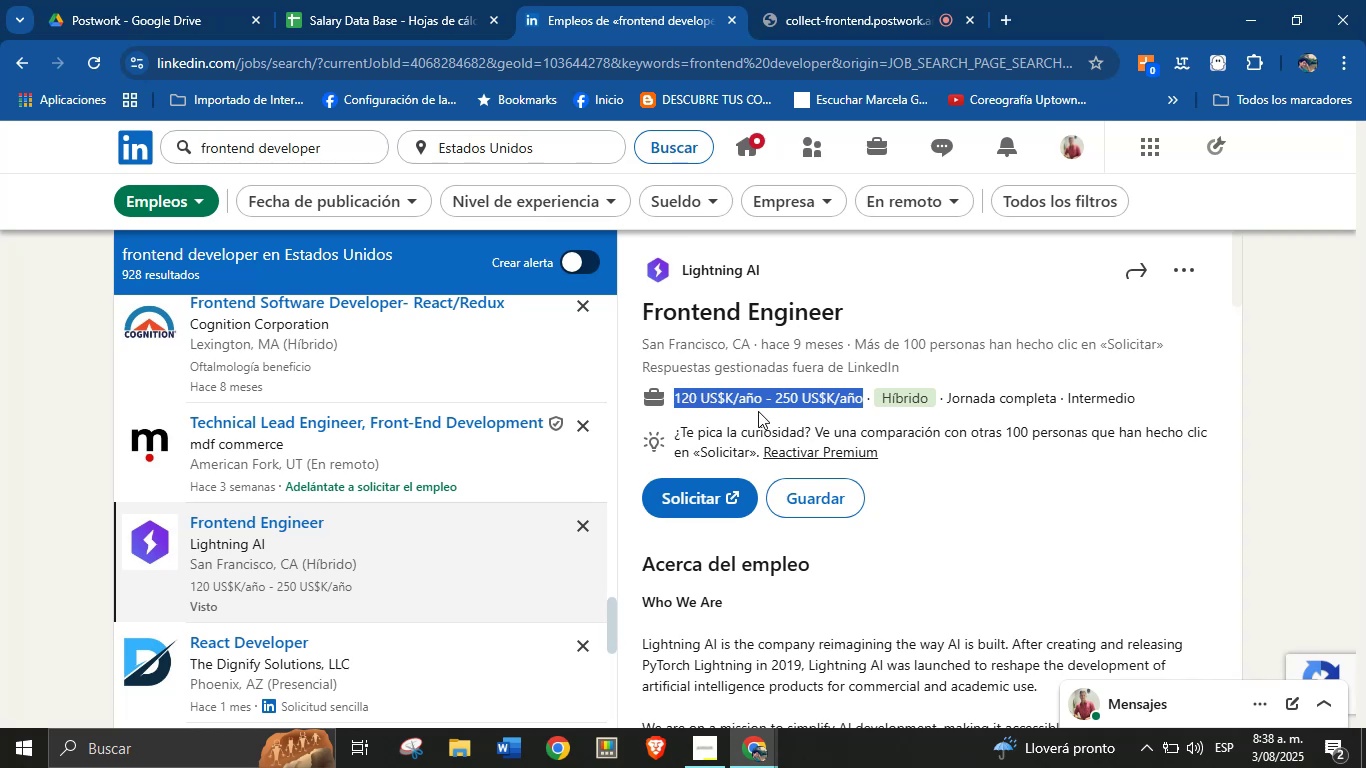 
key(Alt+AltLeft)
 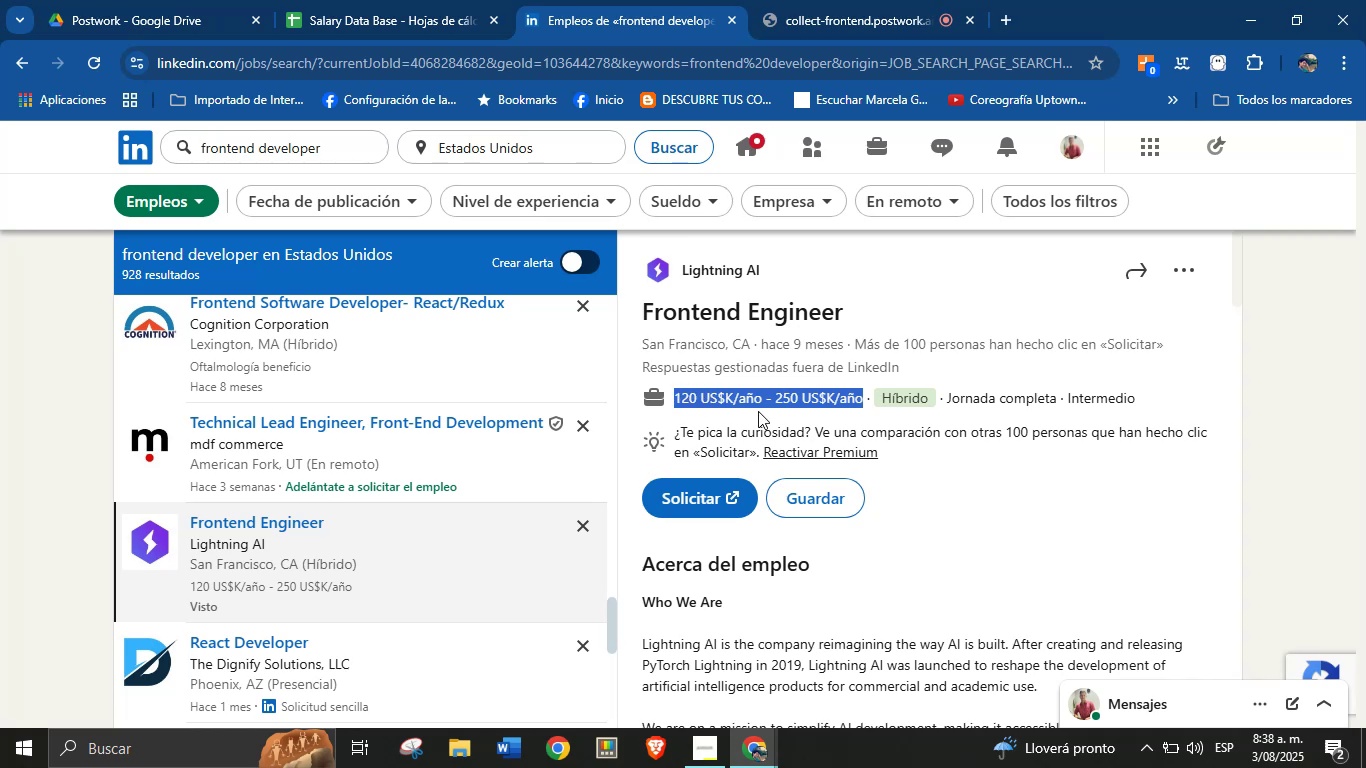 
key(Alt+Control+ControlLeft)
 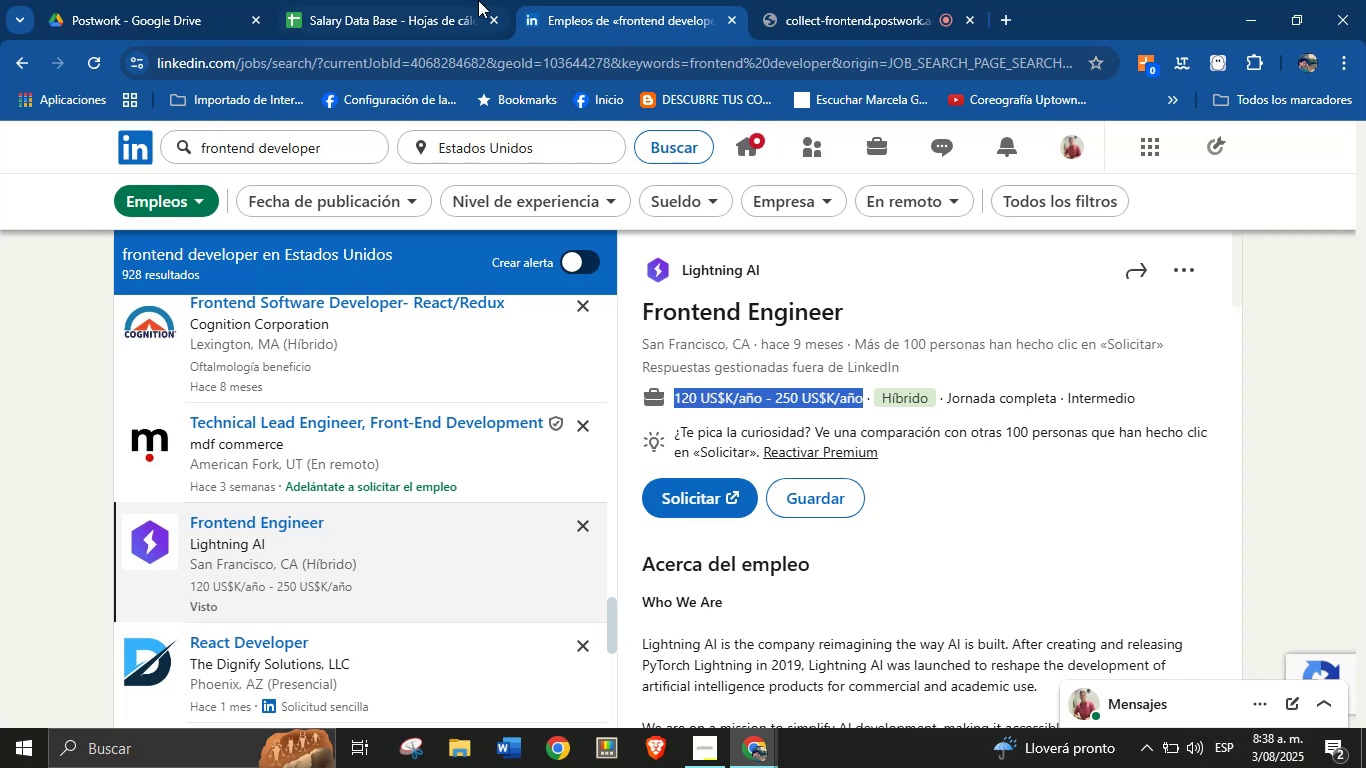 
key(Alt+Control+C)
 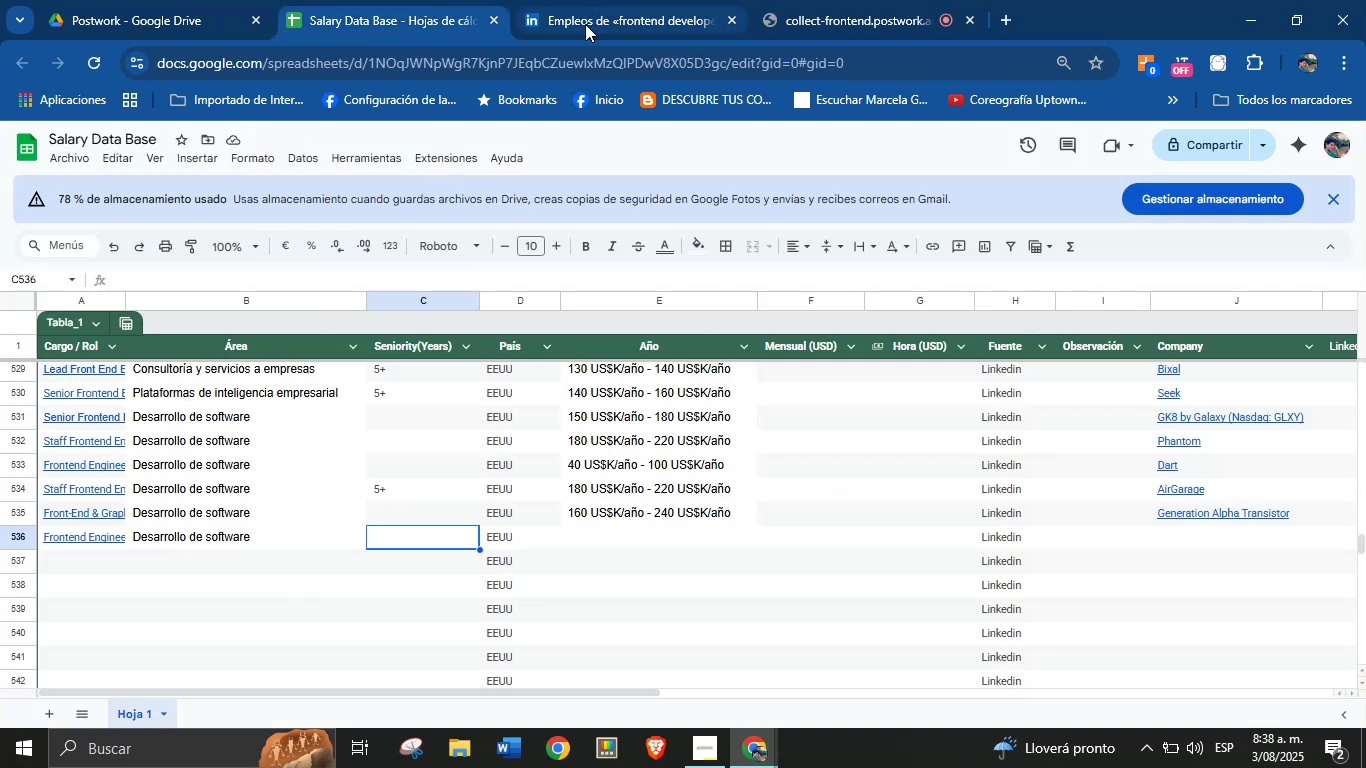 
left_click([609, 532])
 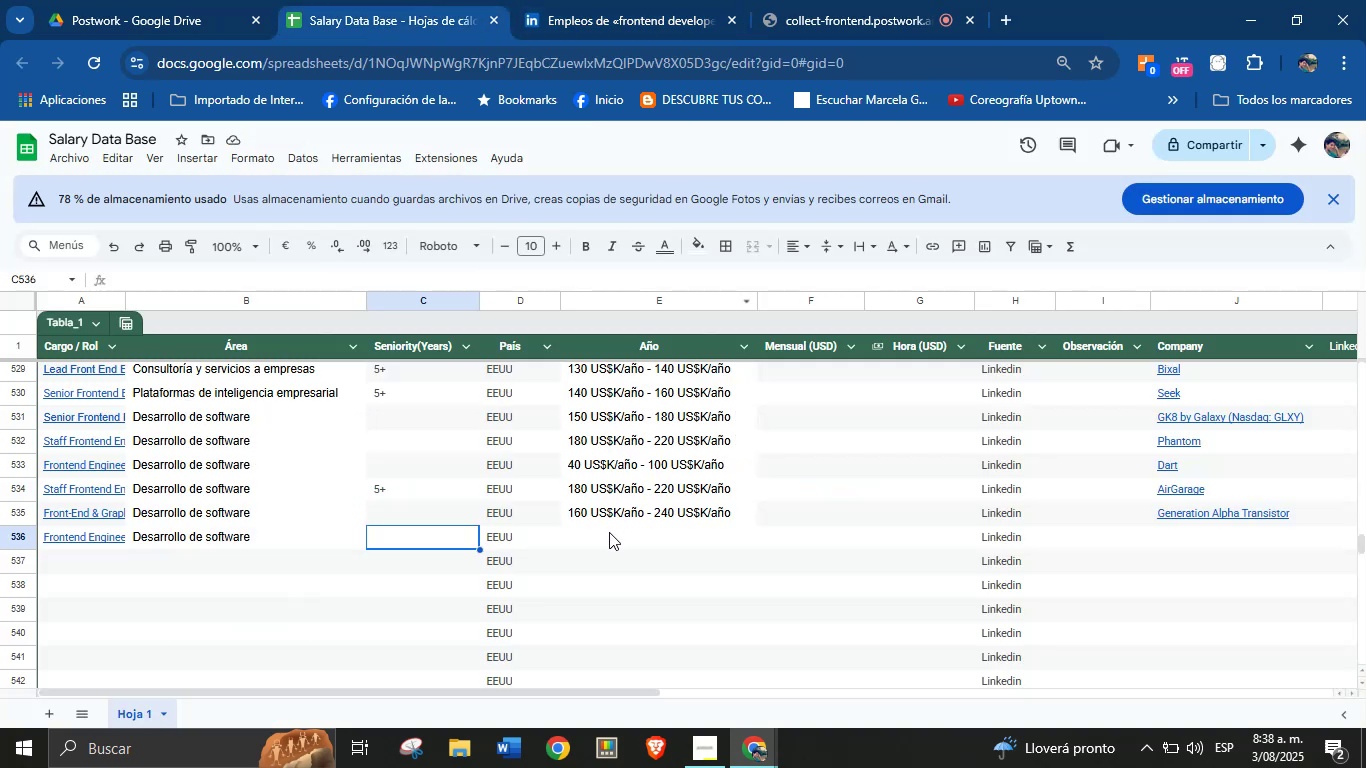 
key(Control+ControlLeft)
 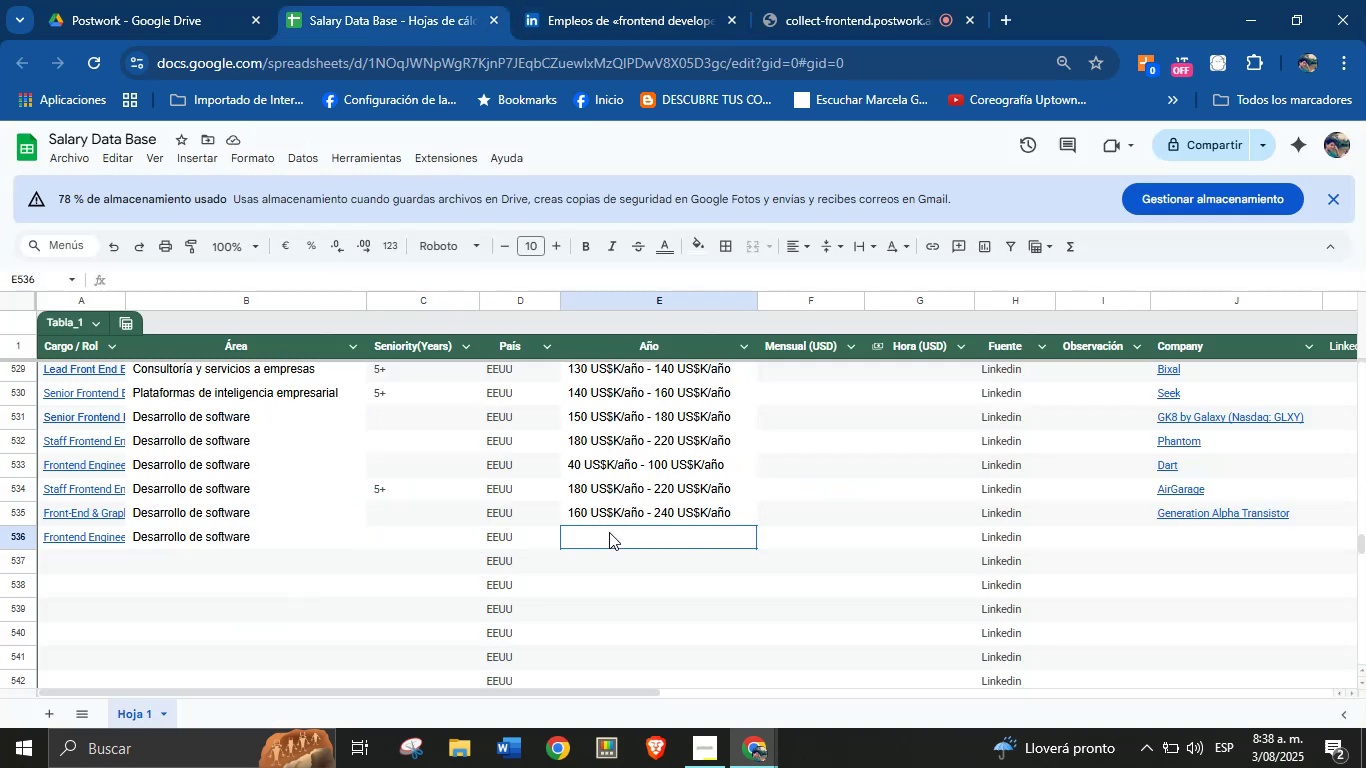 
key(Break)
 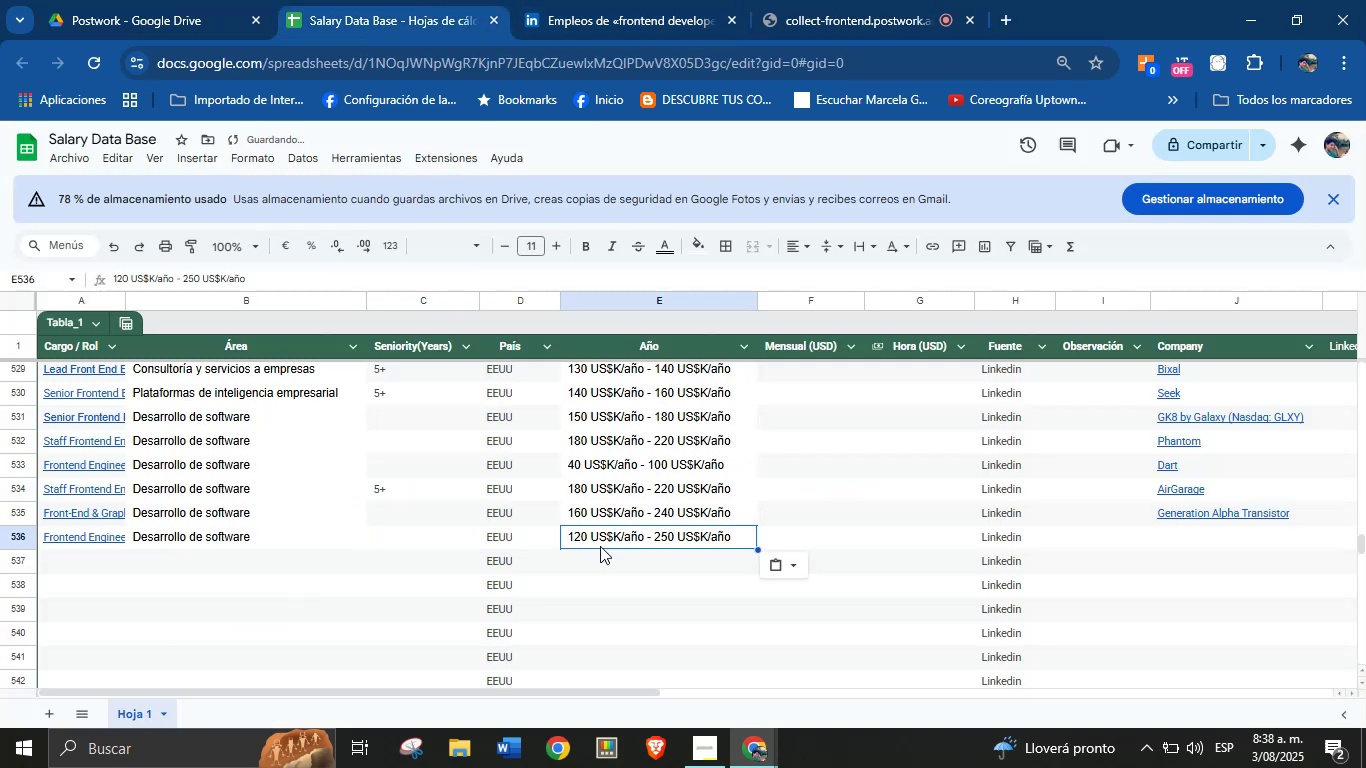 
key(Control+V)
 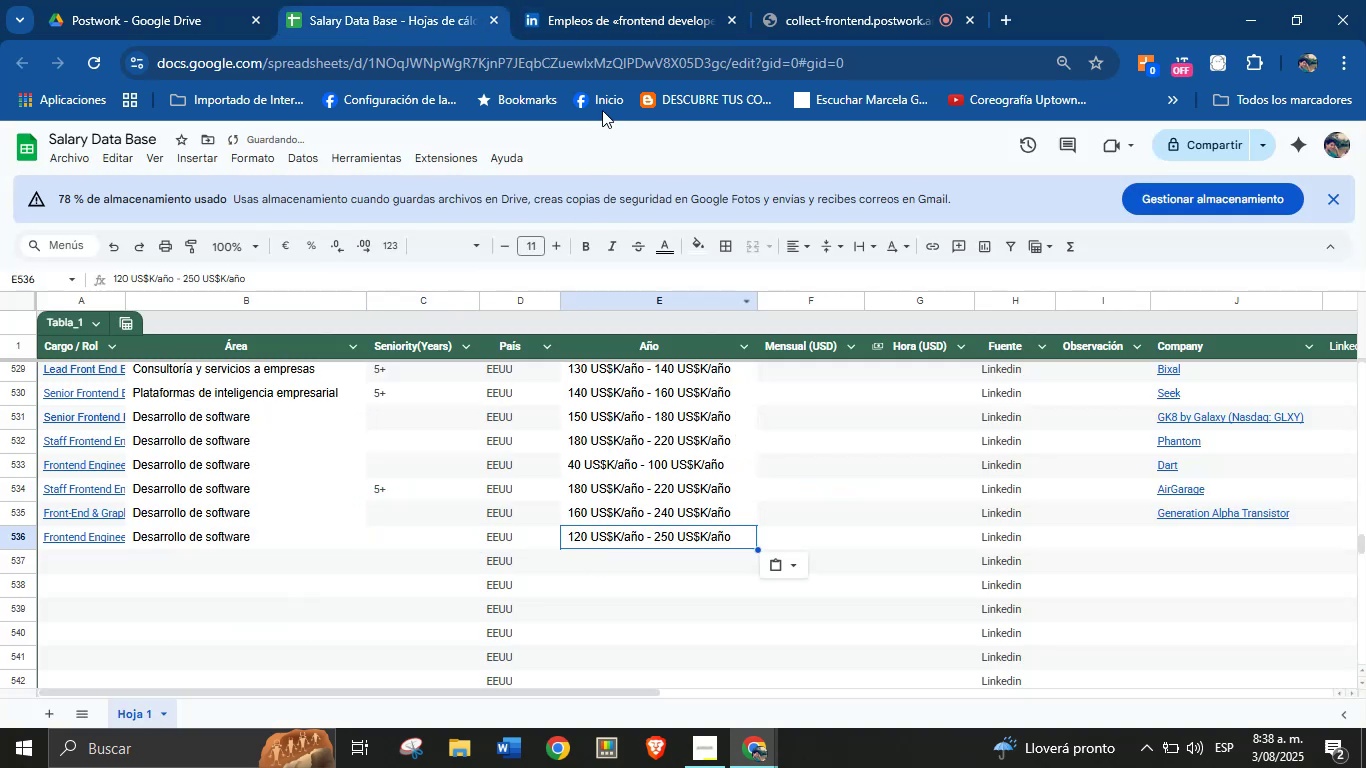 
left_click([611, 0])
 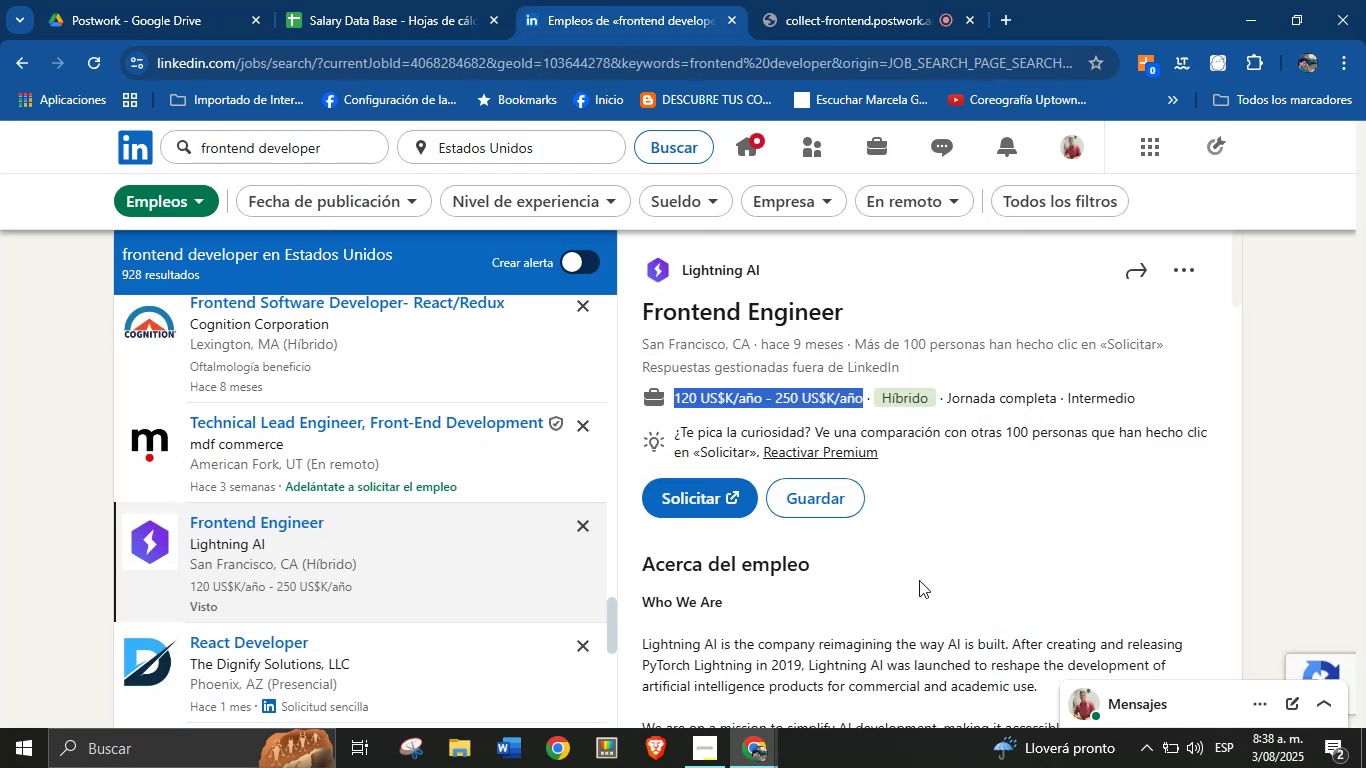 
left_click([932, 660])
 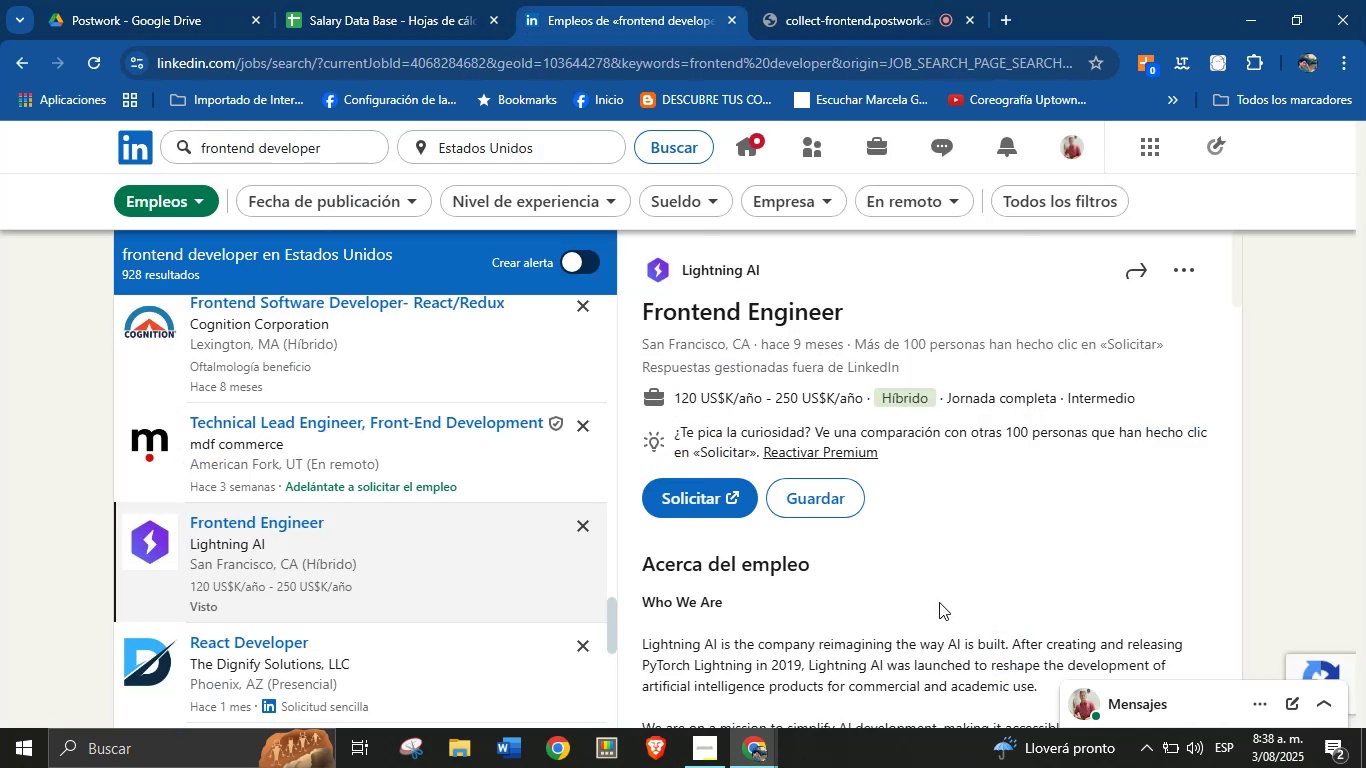 
scroll: coordinate [900, 503], scroll_direction: down, amount: 5.0
 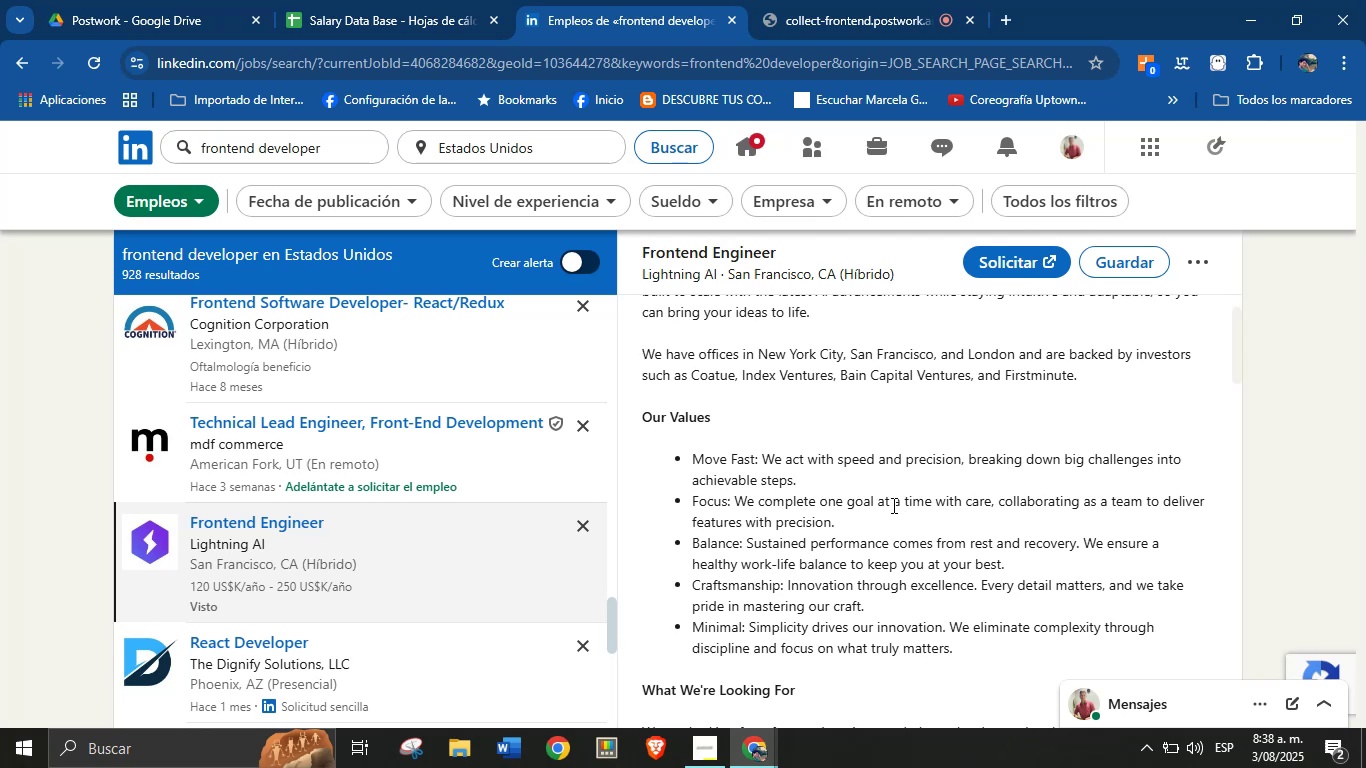 
wait(7.74)
 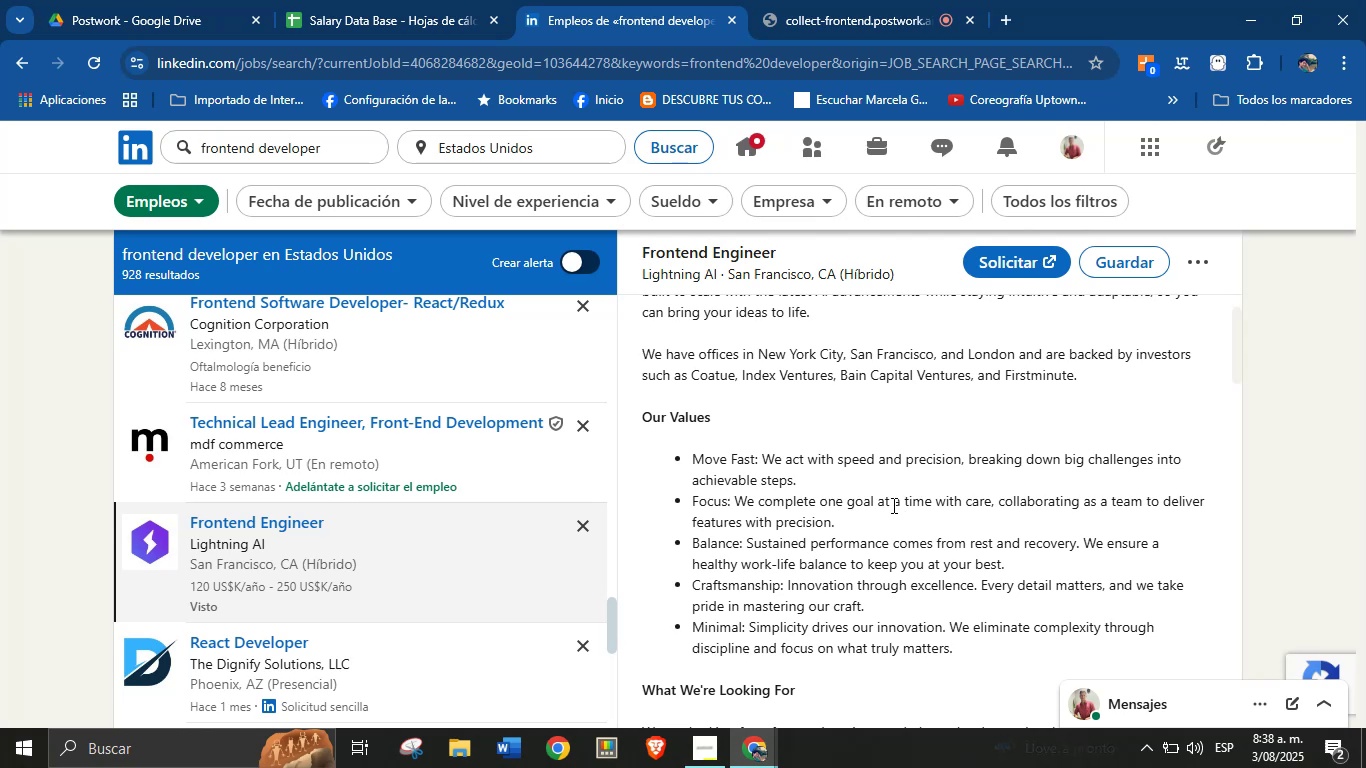 
left_click([410, 0])
 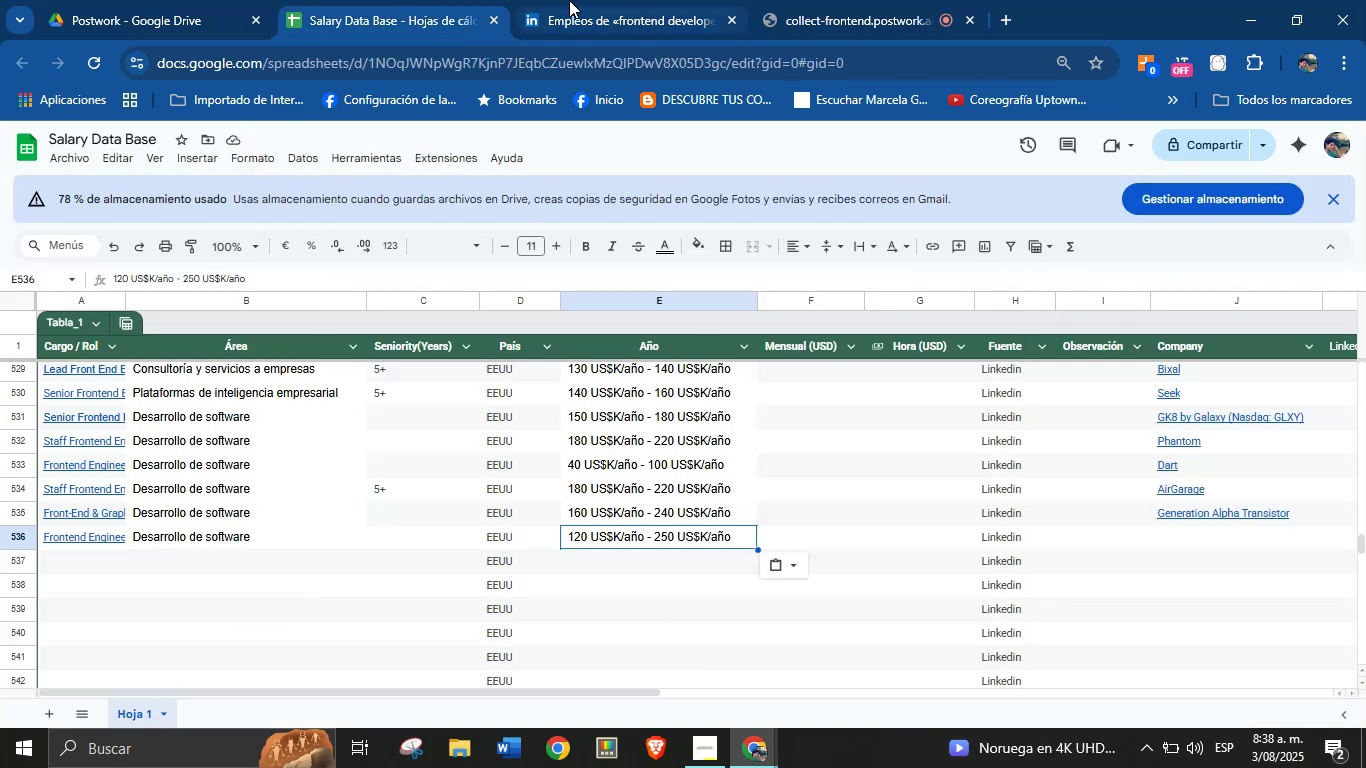 
left_click([582, 0])
 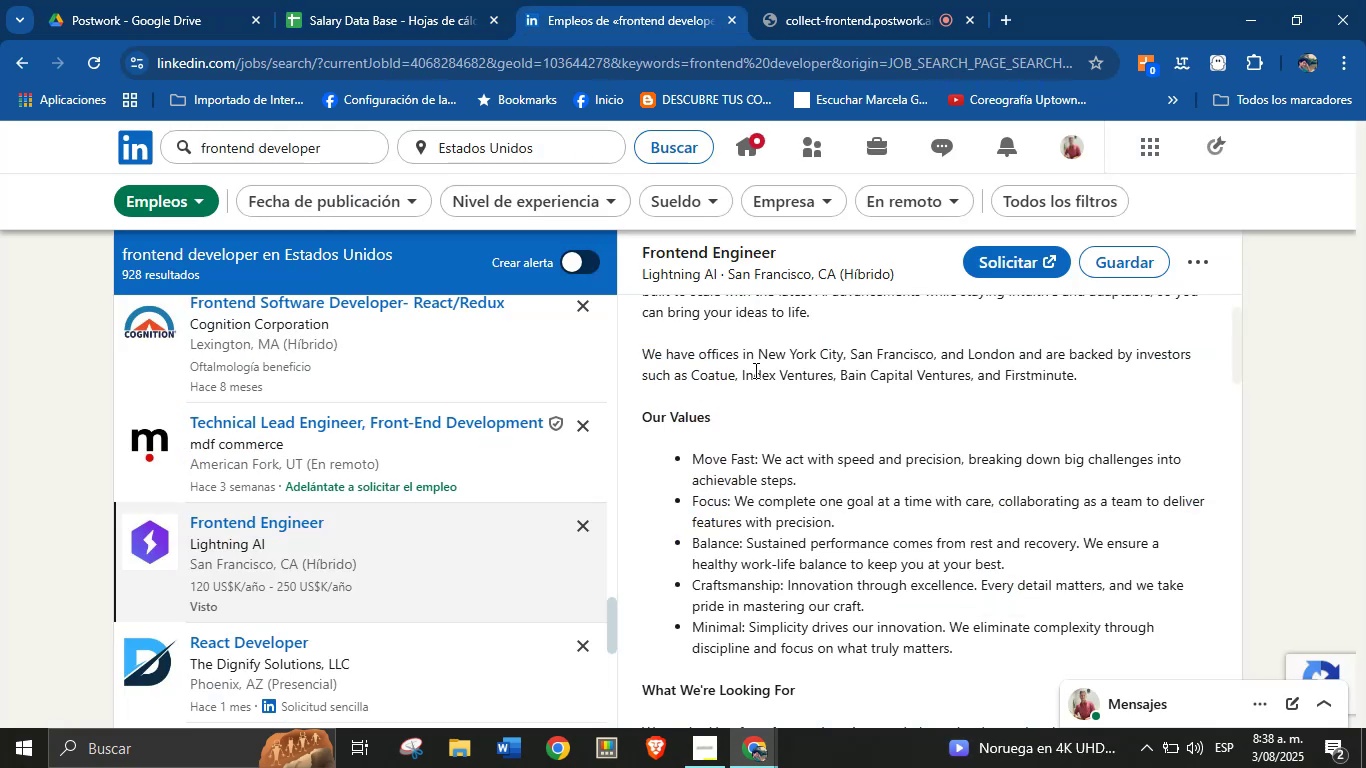 
scroll: coordinate [865, 488], scroll_direction: down, amount: 6.0
 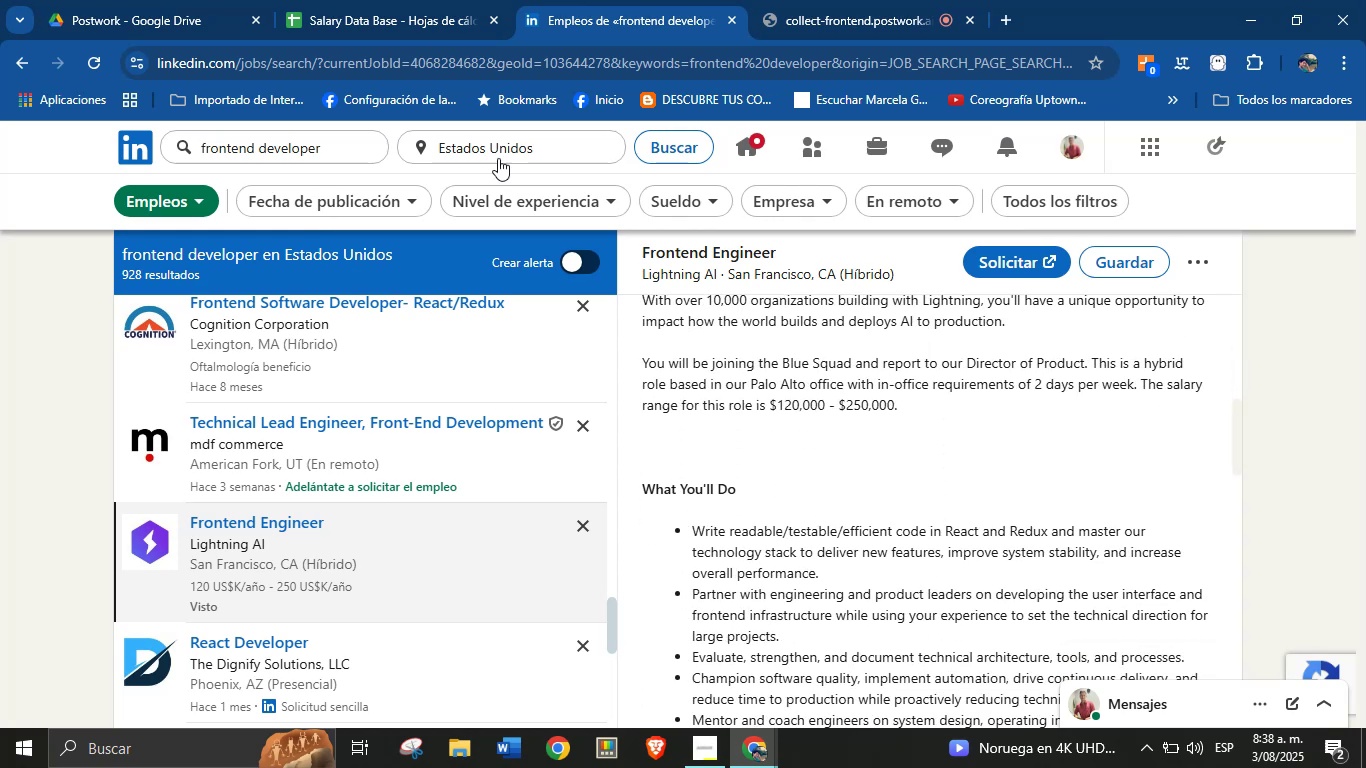 
left_click([381, 0])
 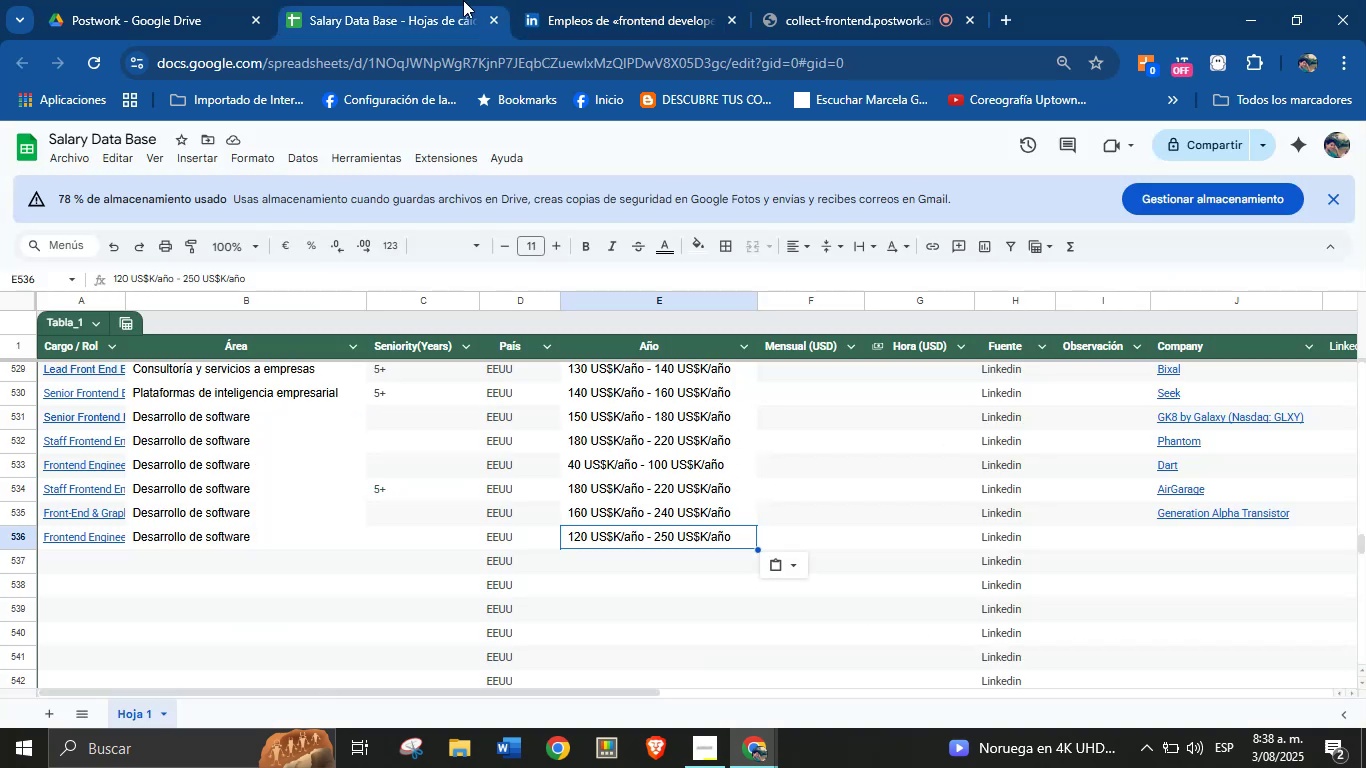 
left_click([575, 0])
 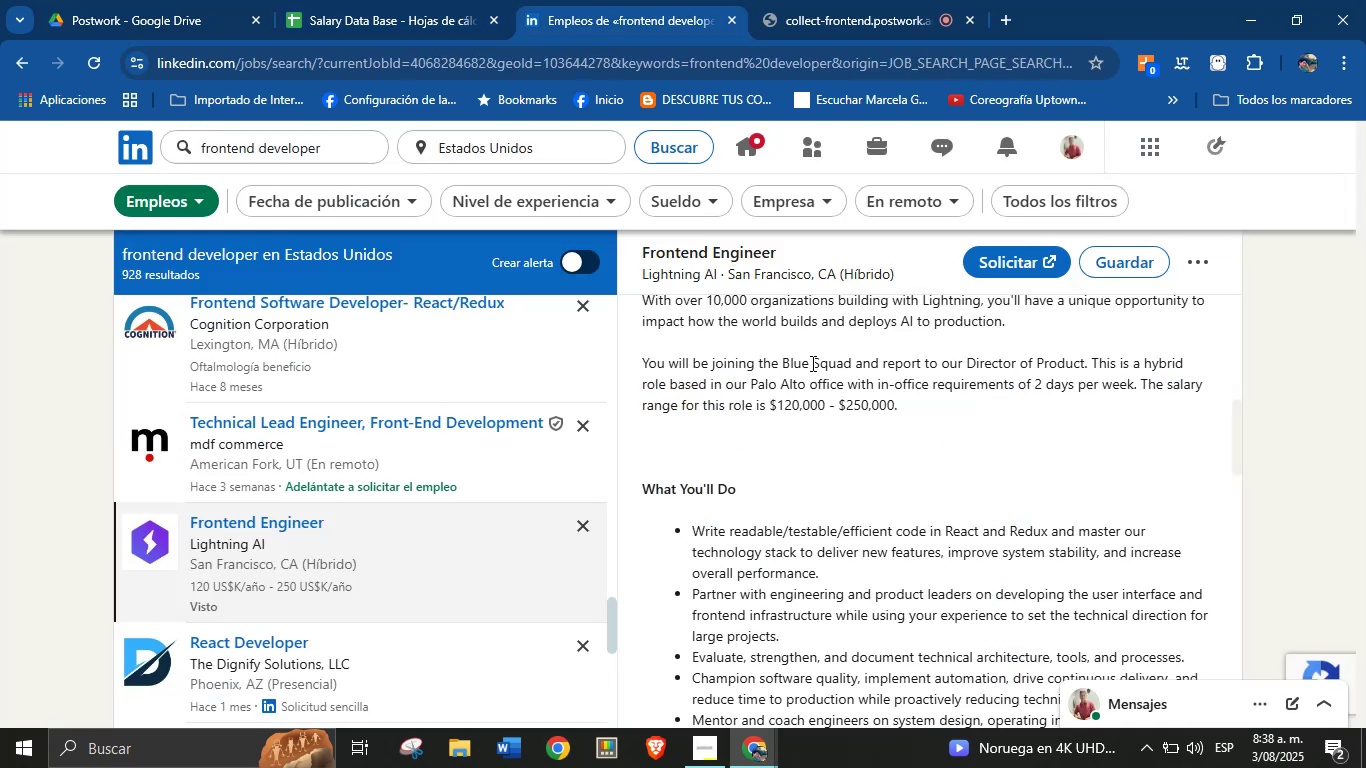 
left_click([386, 0])
 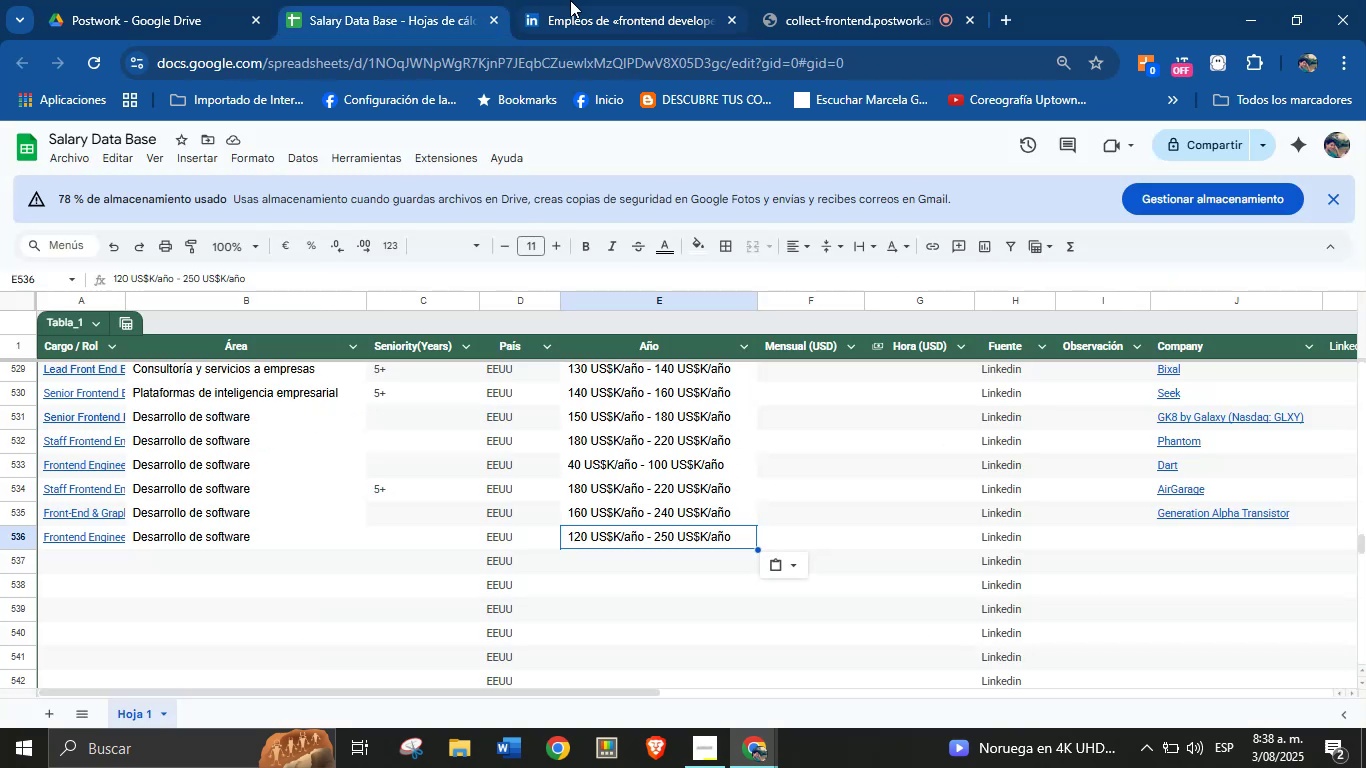 
left_click([579, 0])
 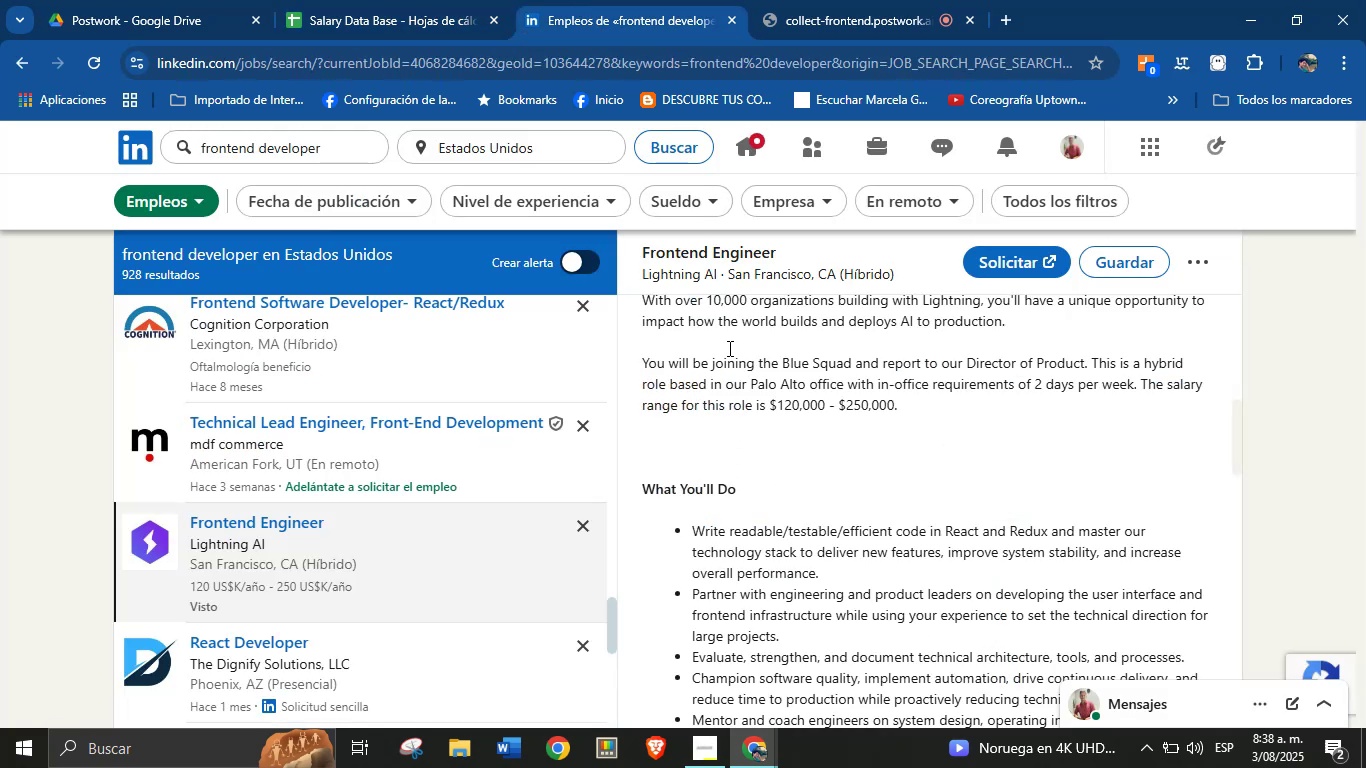 
left_click([339, 0])
 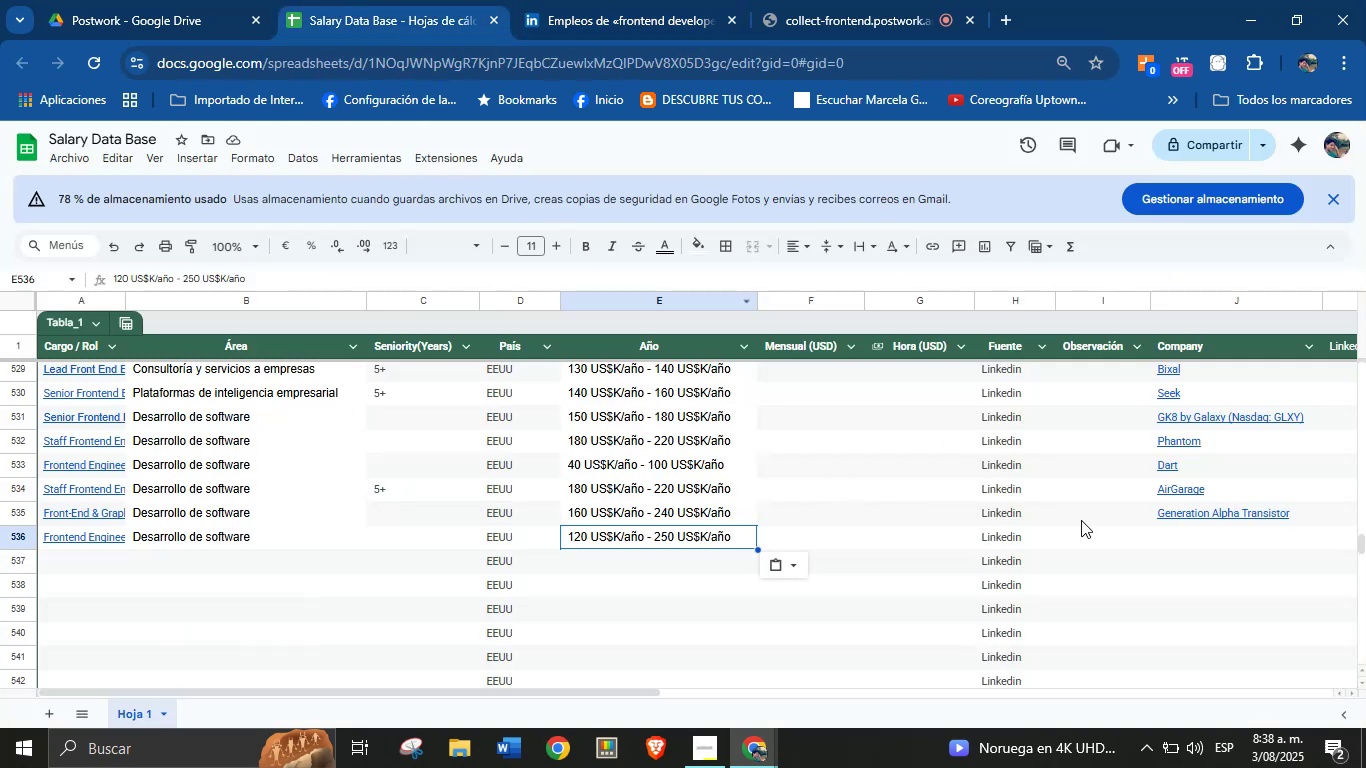 
left_click([1173, 539])
 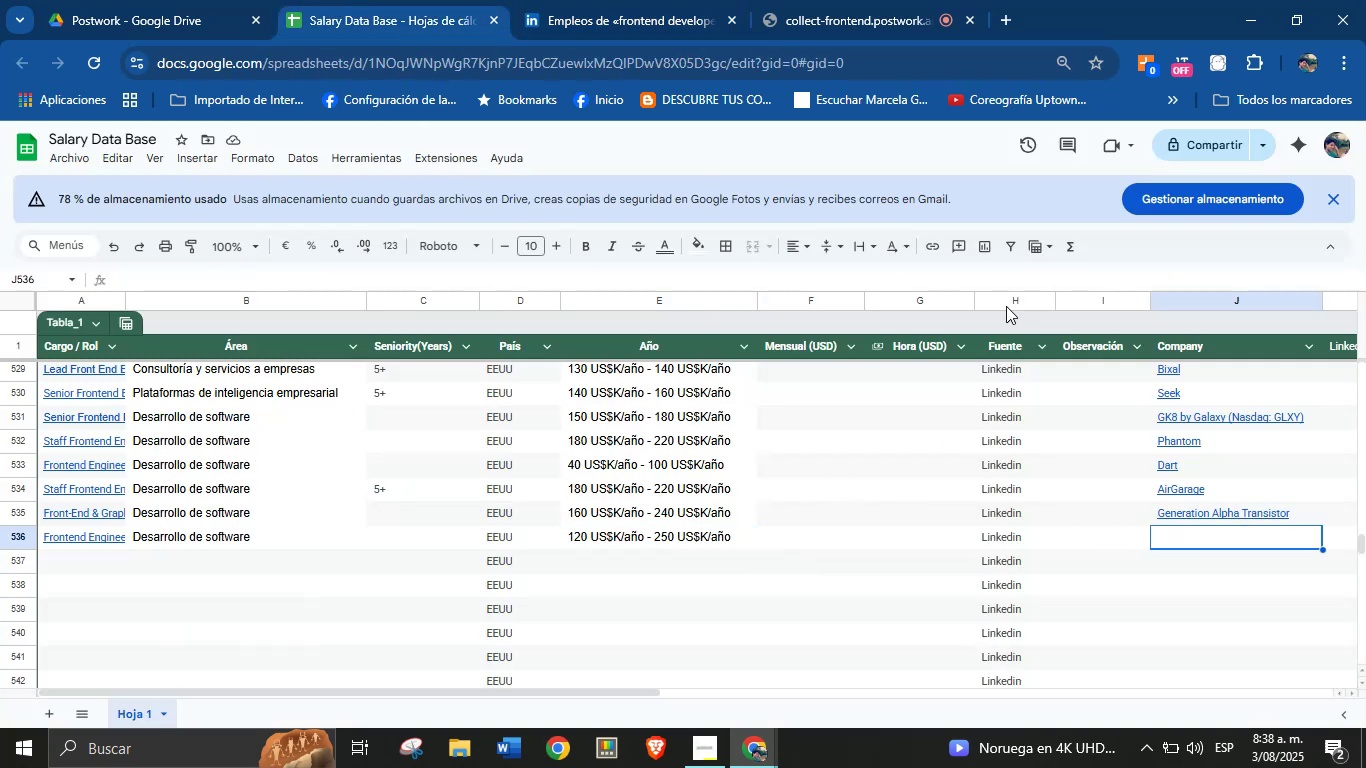 
left_click([629, 0])
 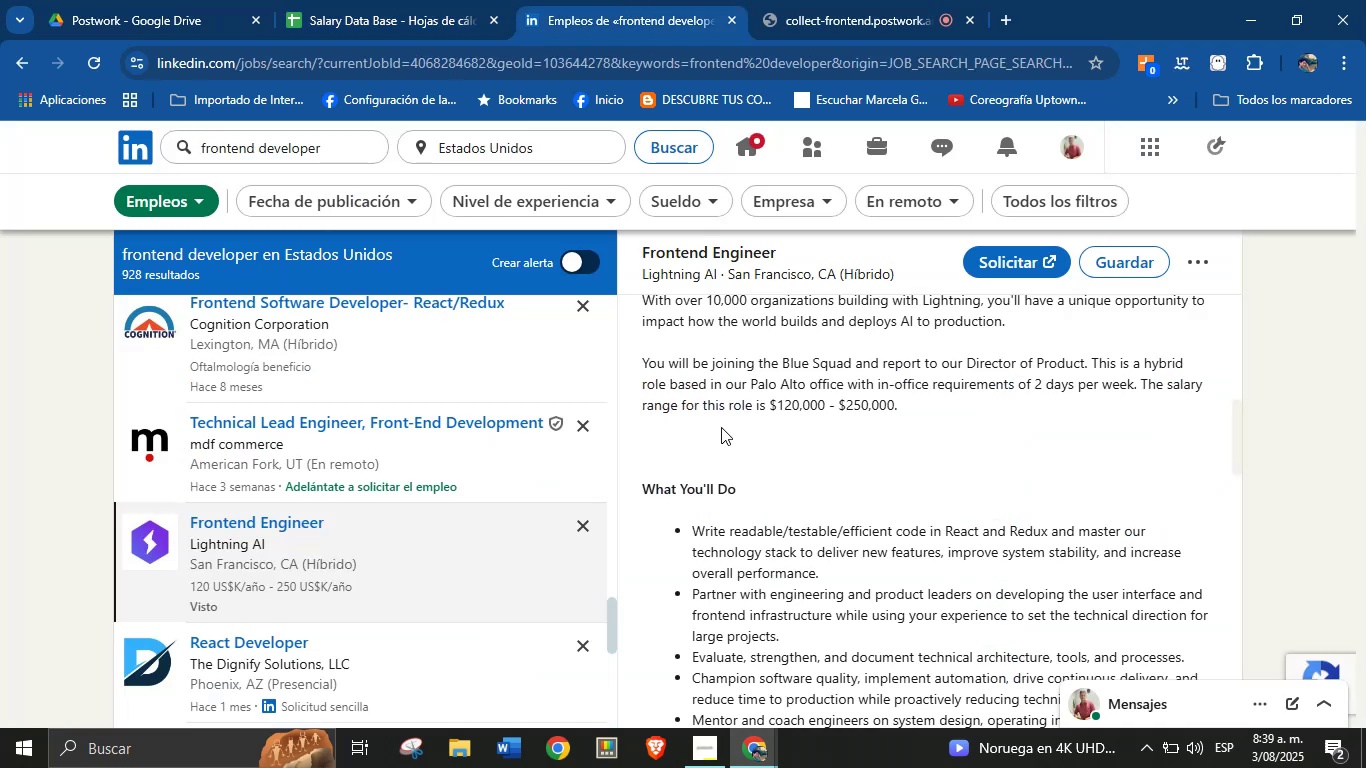 
scroll: coordinate [763, 436], scroll_direction: up, amount: 5.0
 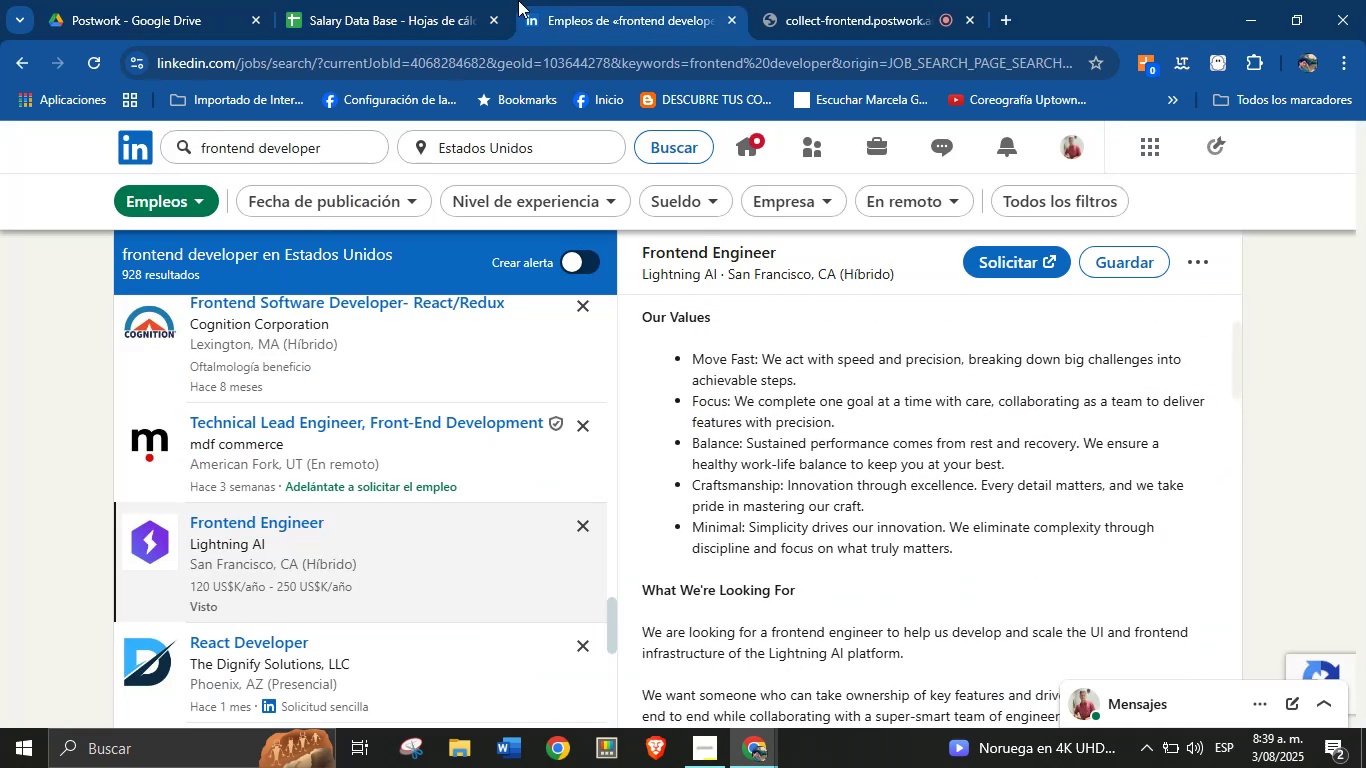 
left_click([395, 0])
 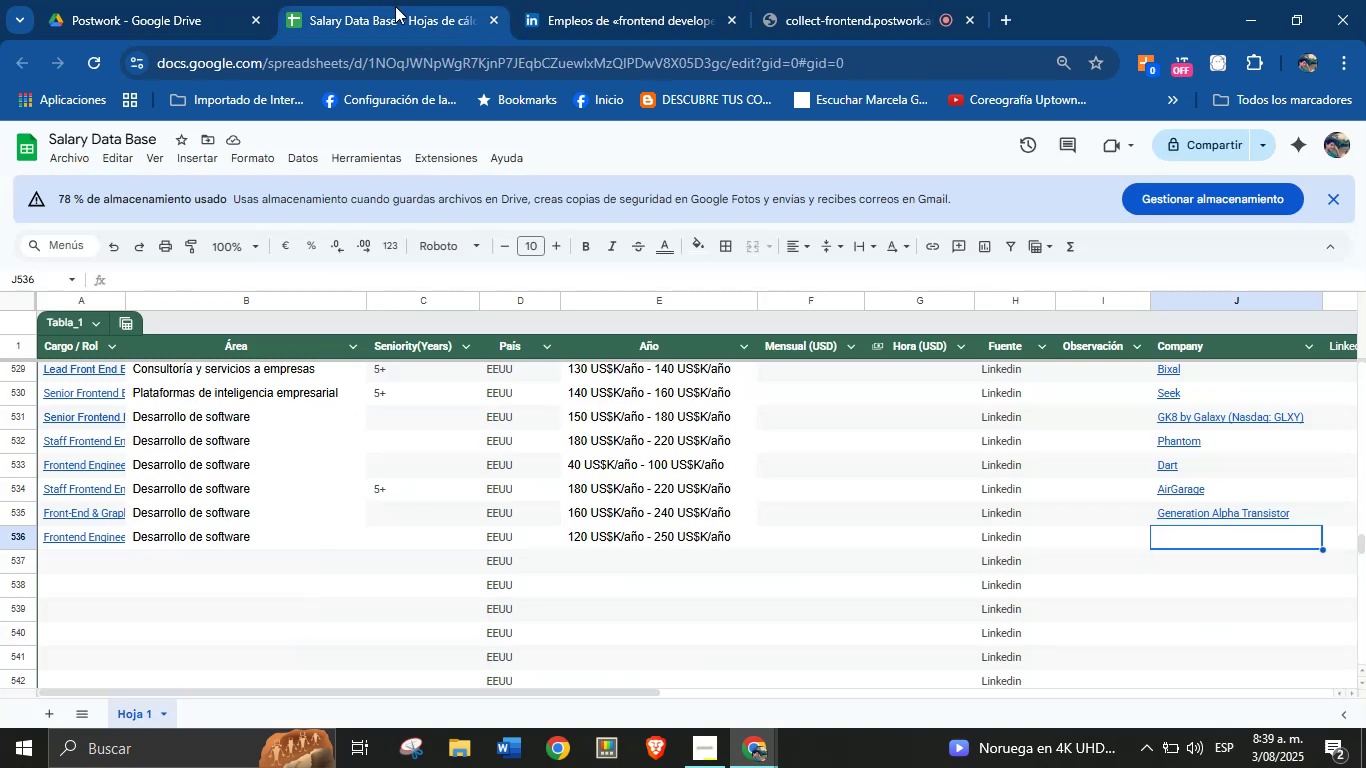 
key(Meta+MetaLeft)
 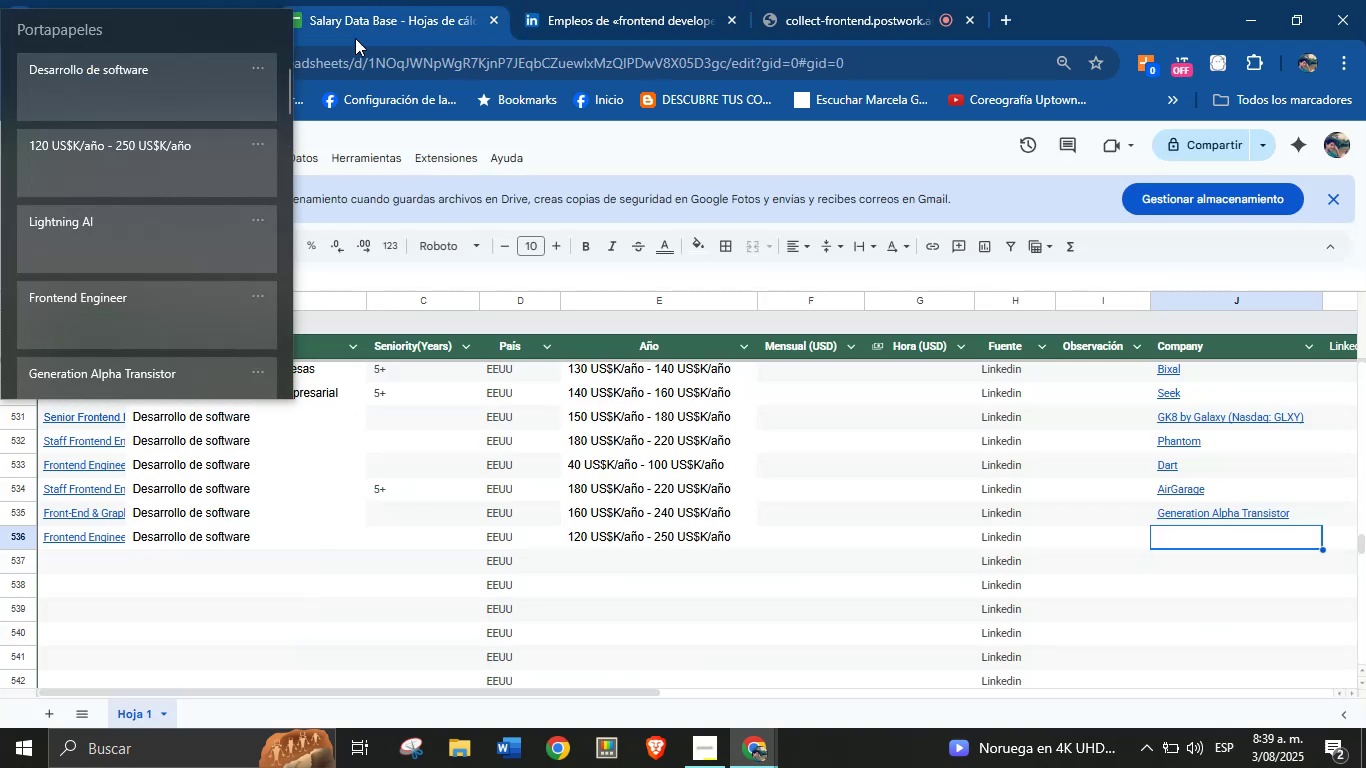 
key(Meta+MetaLeft)
 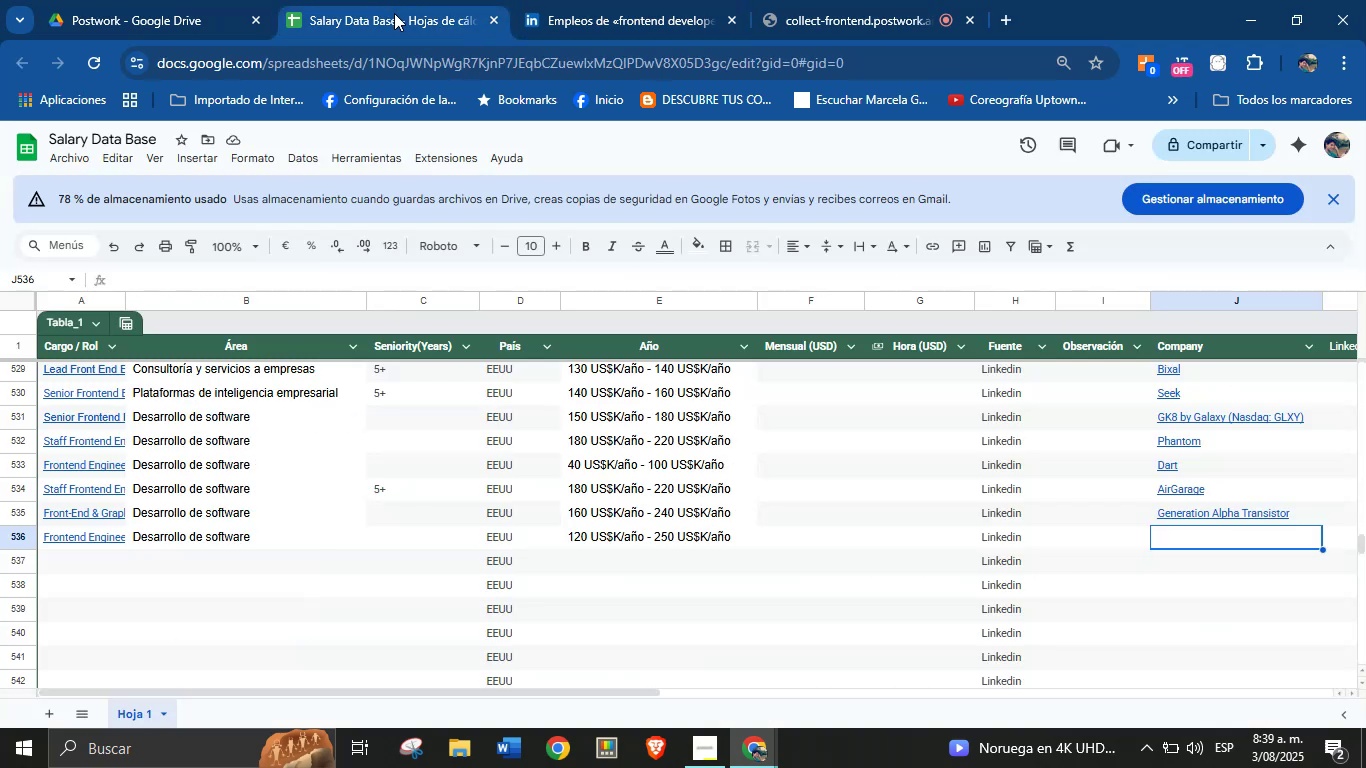 
key(Meta+V)
 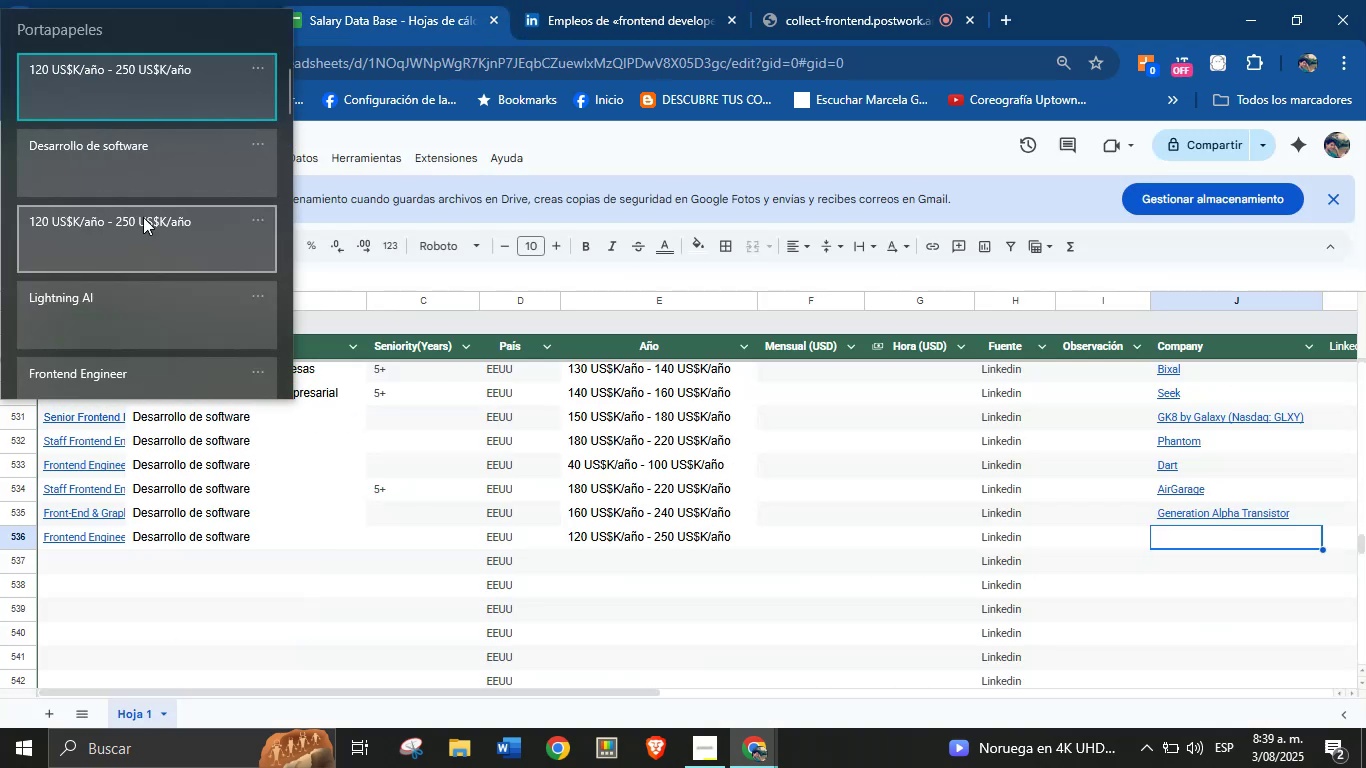 
left_click([135, 296])
 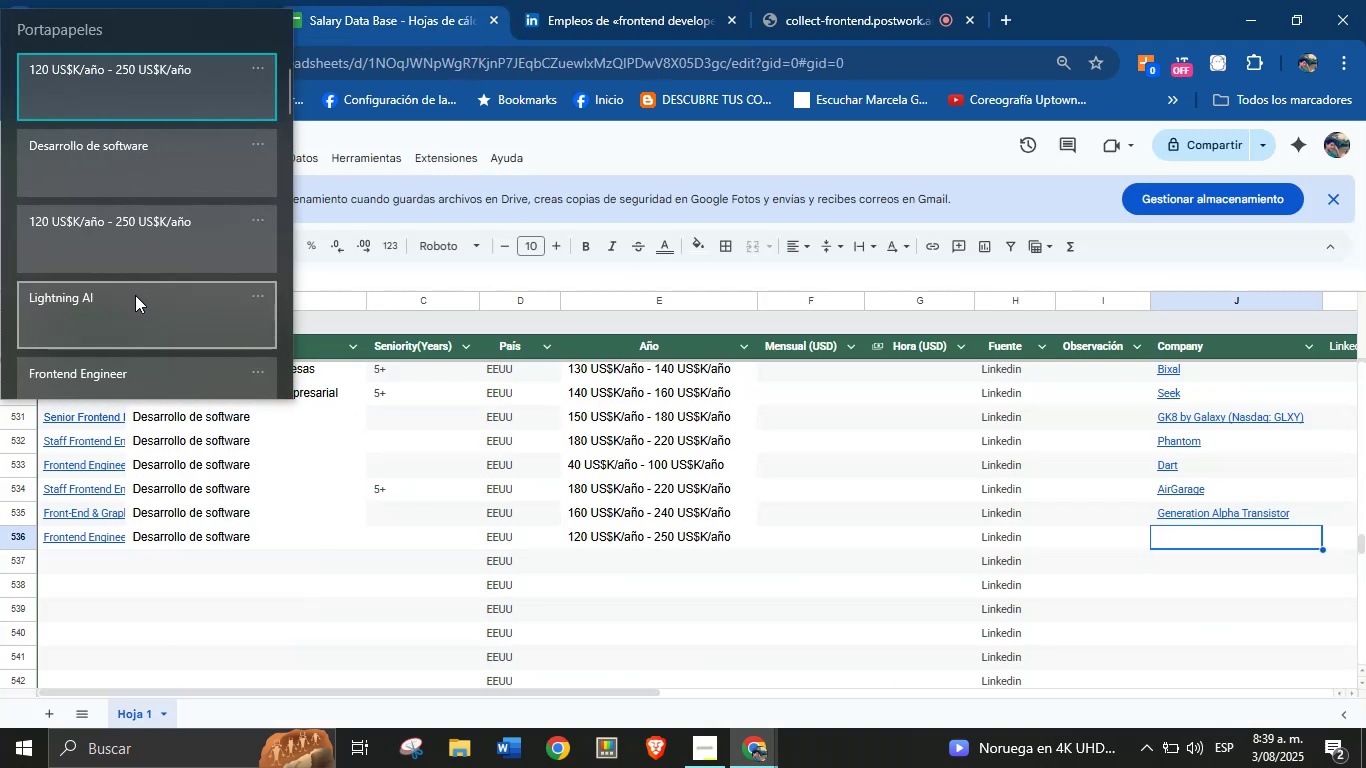 
key(Control+ControlLeft)
 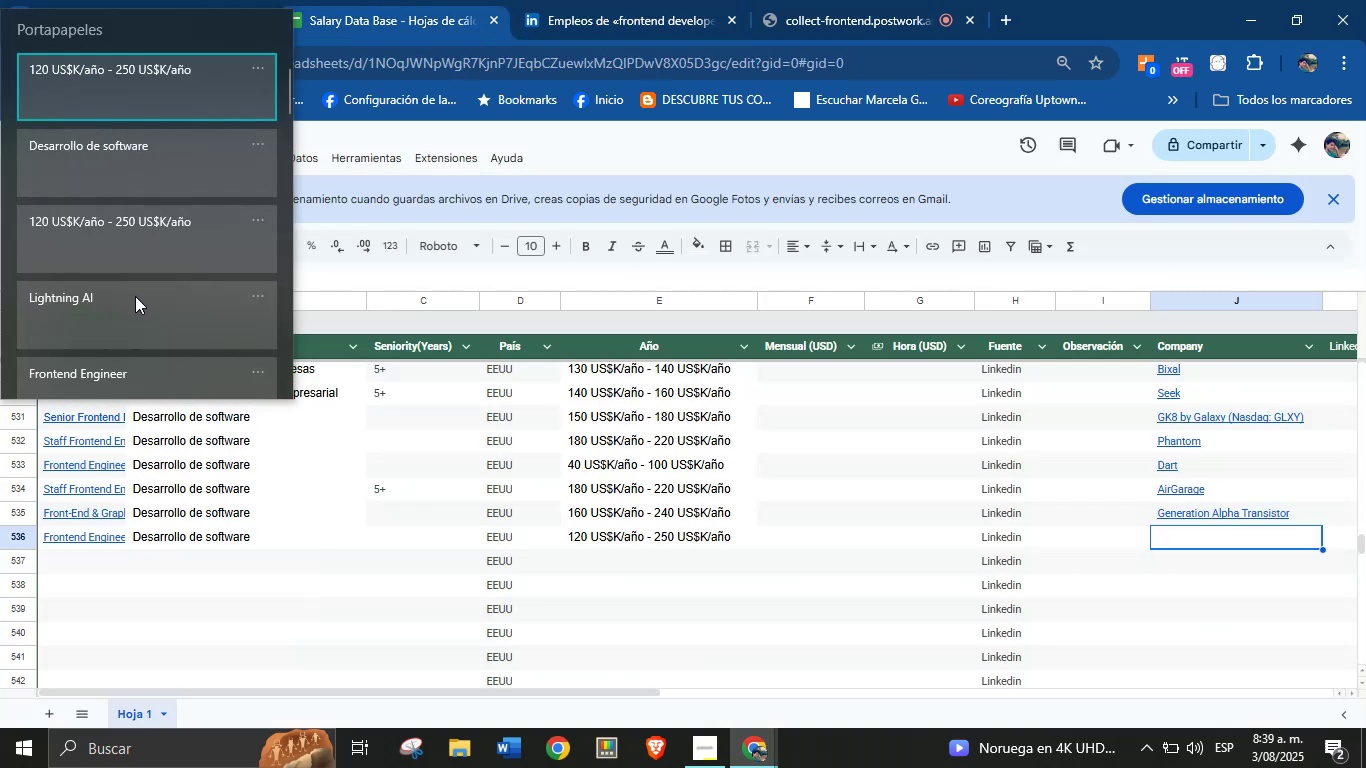 
key(Control+V)
 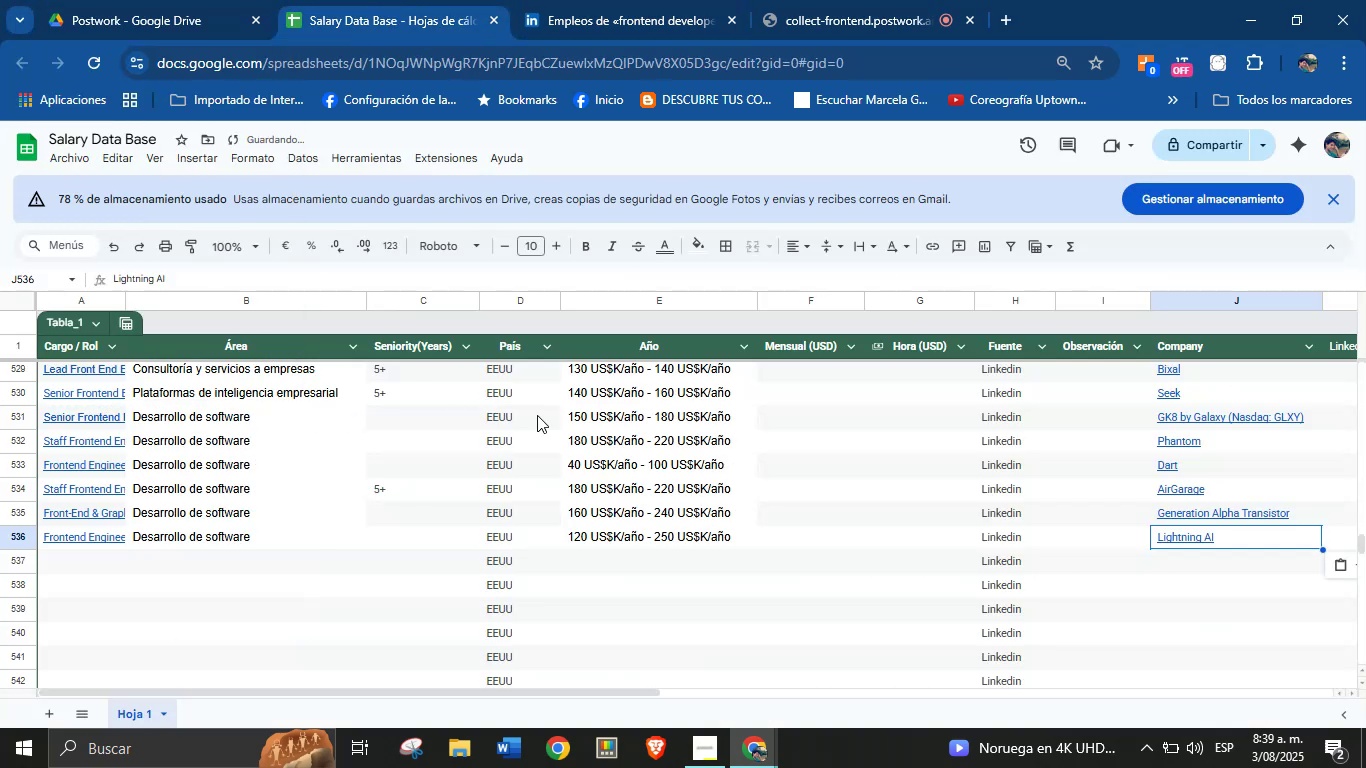 
scroll: coordinate [602, 453], scroll_direction: down, amount: 2.0
 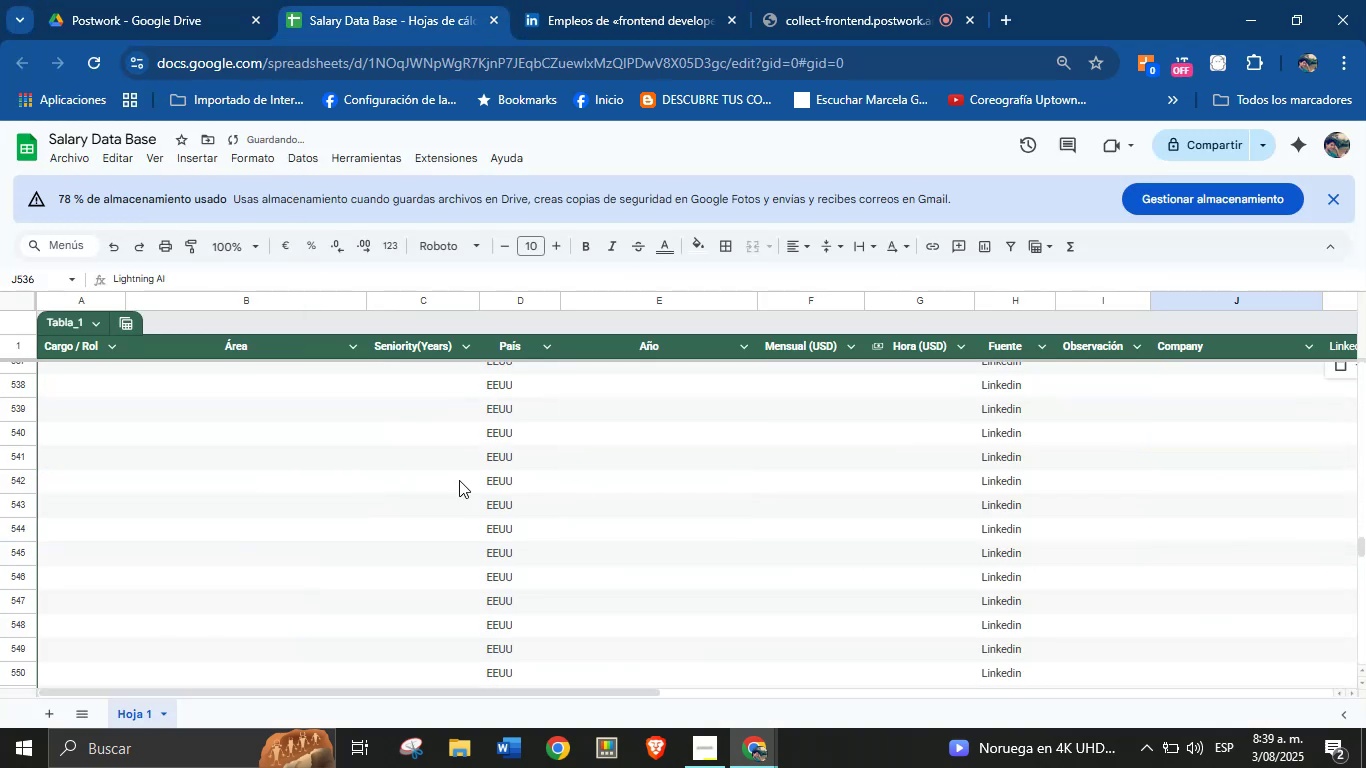 
scroll: coordinate [302, 483], scroll_direction: up, amount: 1.0
 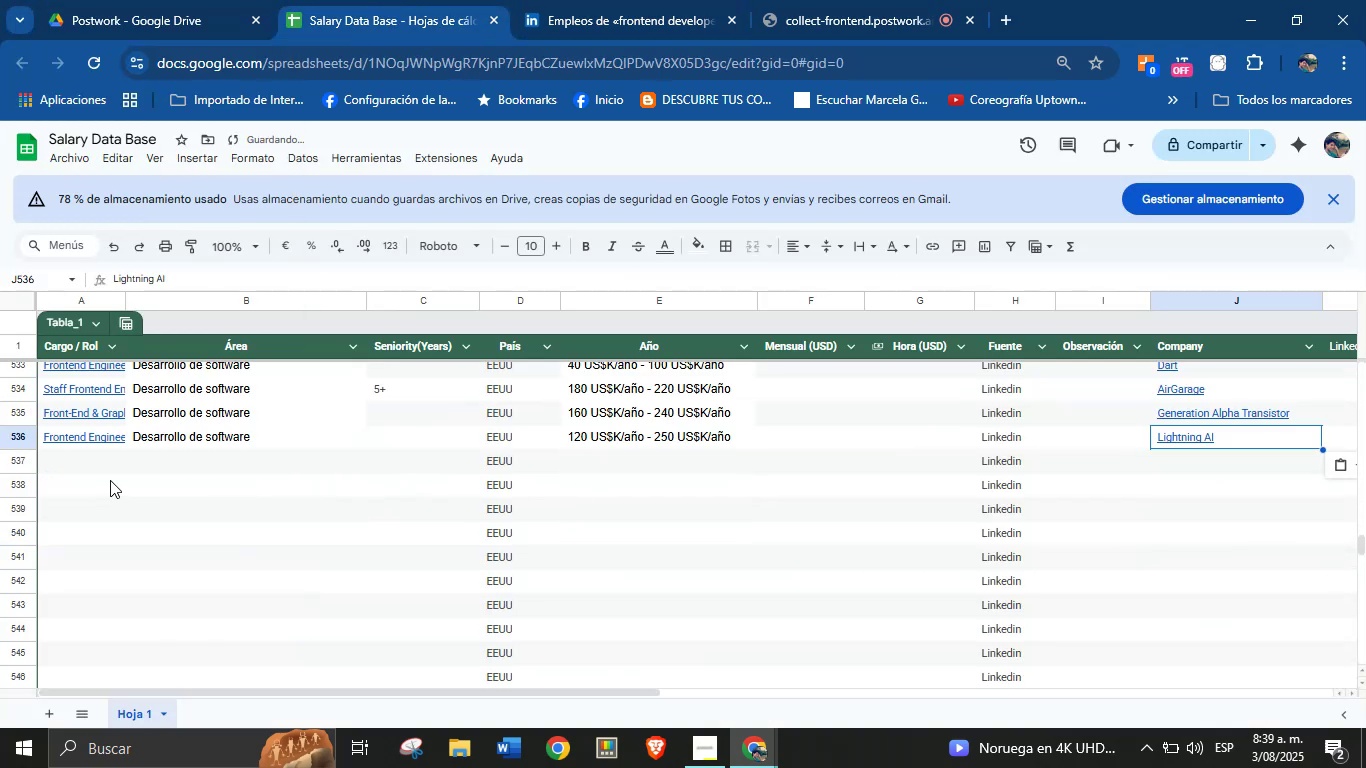 
left_click([99, 474])
 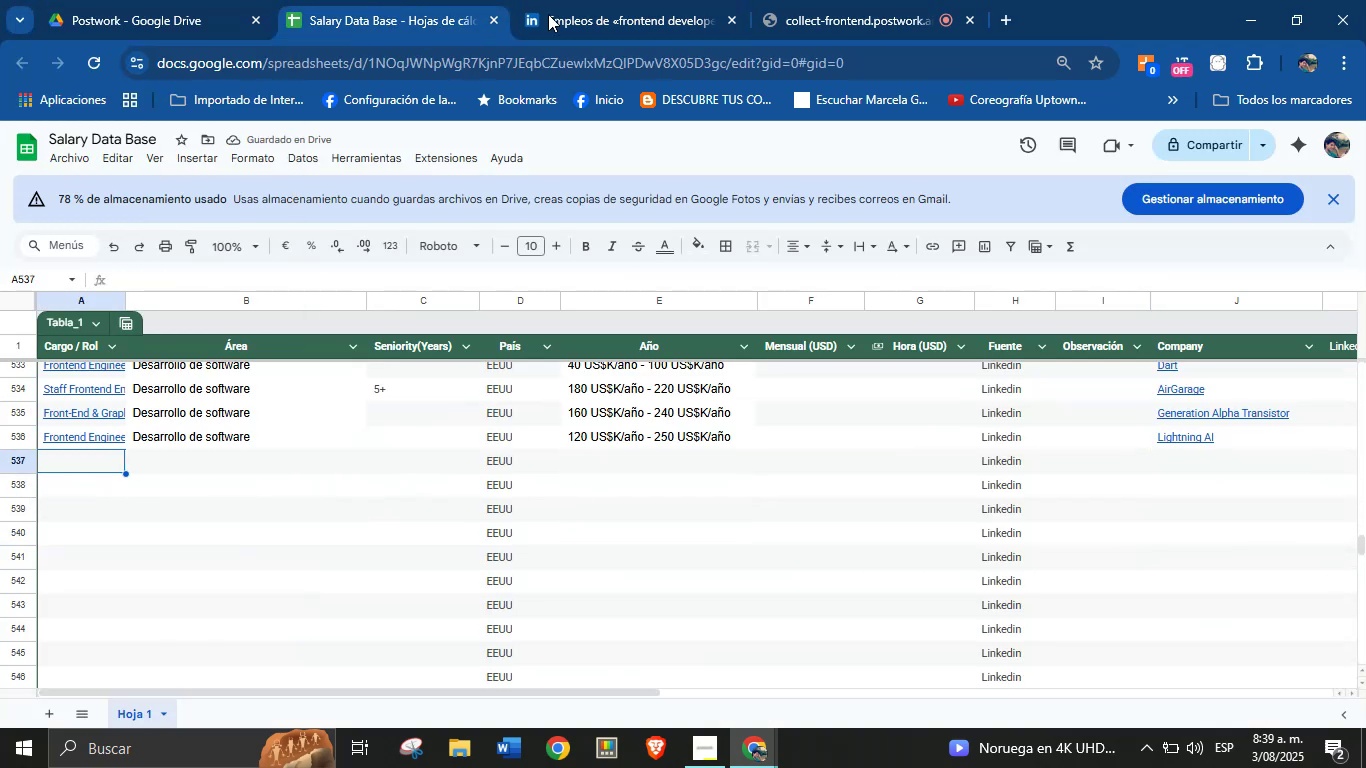 
left_click([639, 0])
 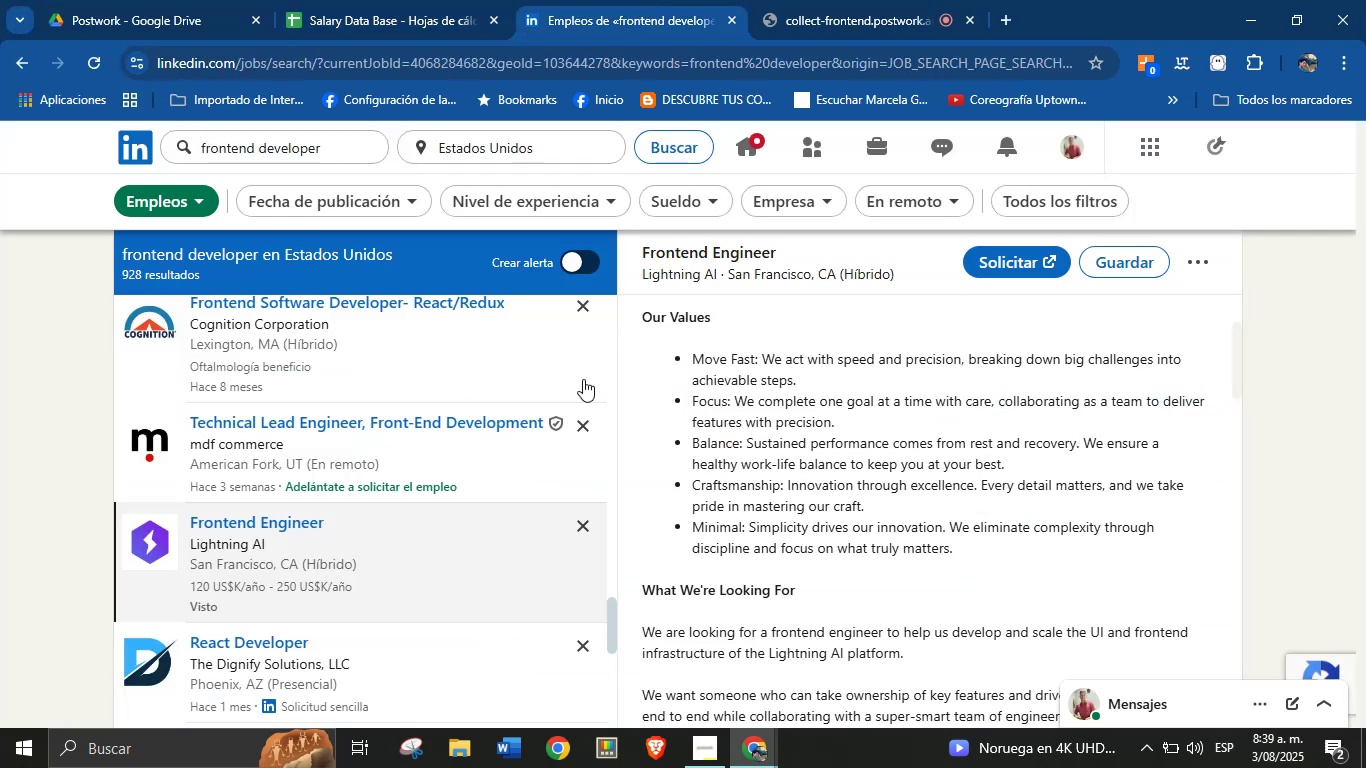 
scroll: coordinate [406, 476], scroll_direction: down, amount: 5.0
 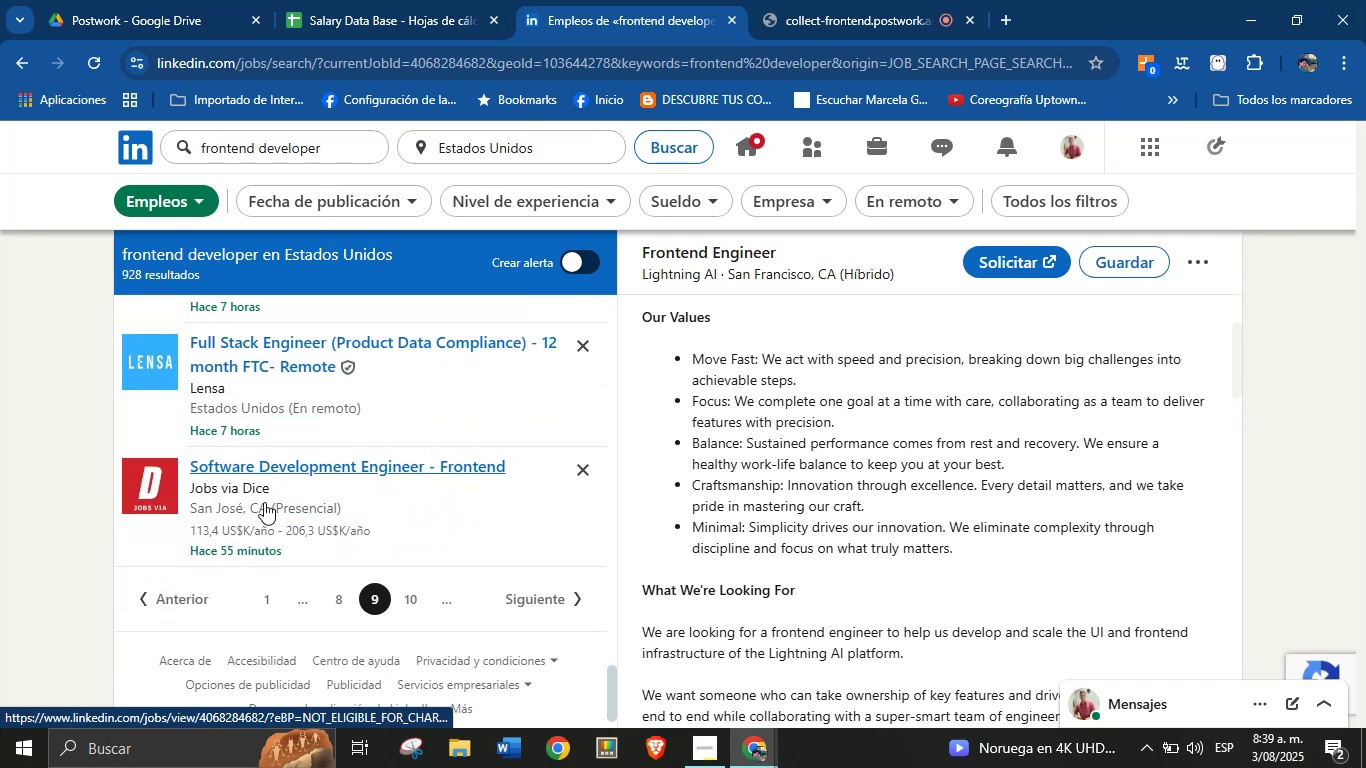 
left_click([297, 504])
 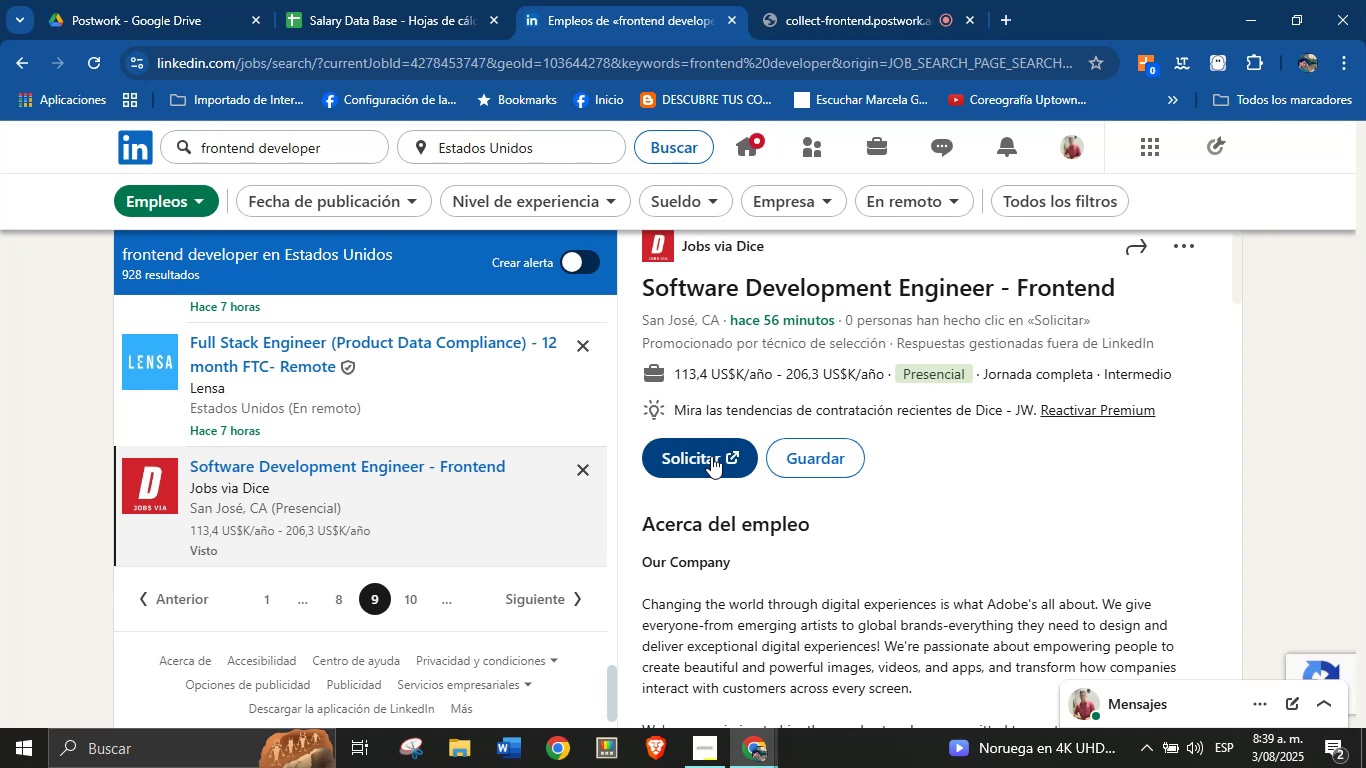 
wait(11.3)
 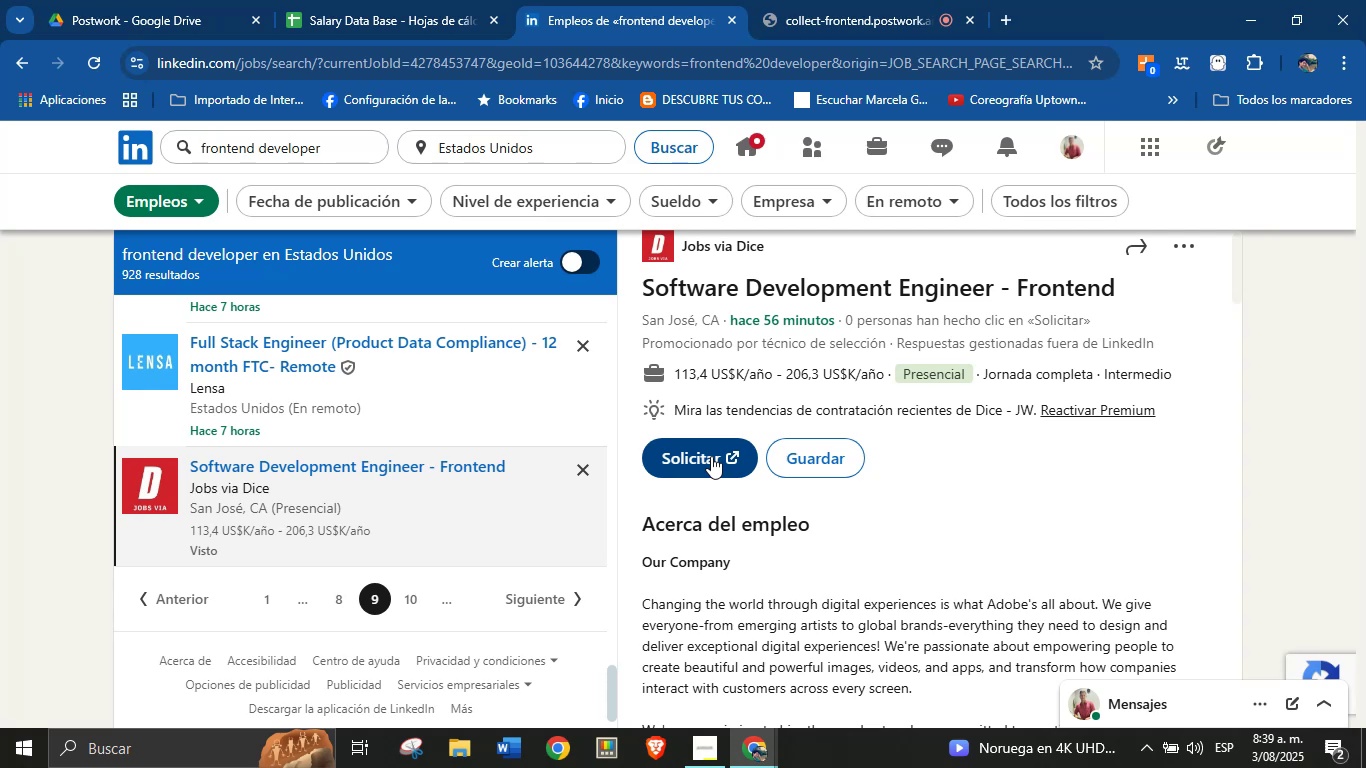 
scroll: coordinate [905, 482], scroll_direction: up, amount: 1.0
 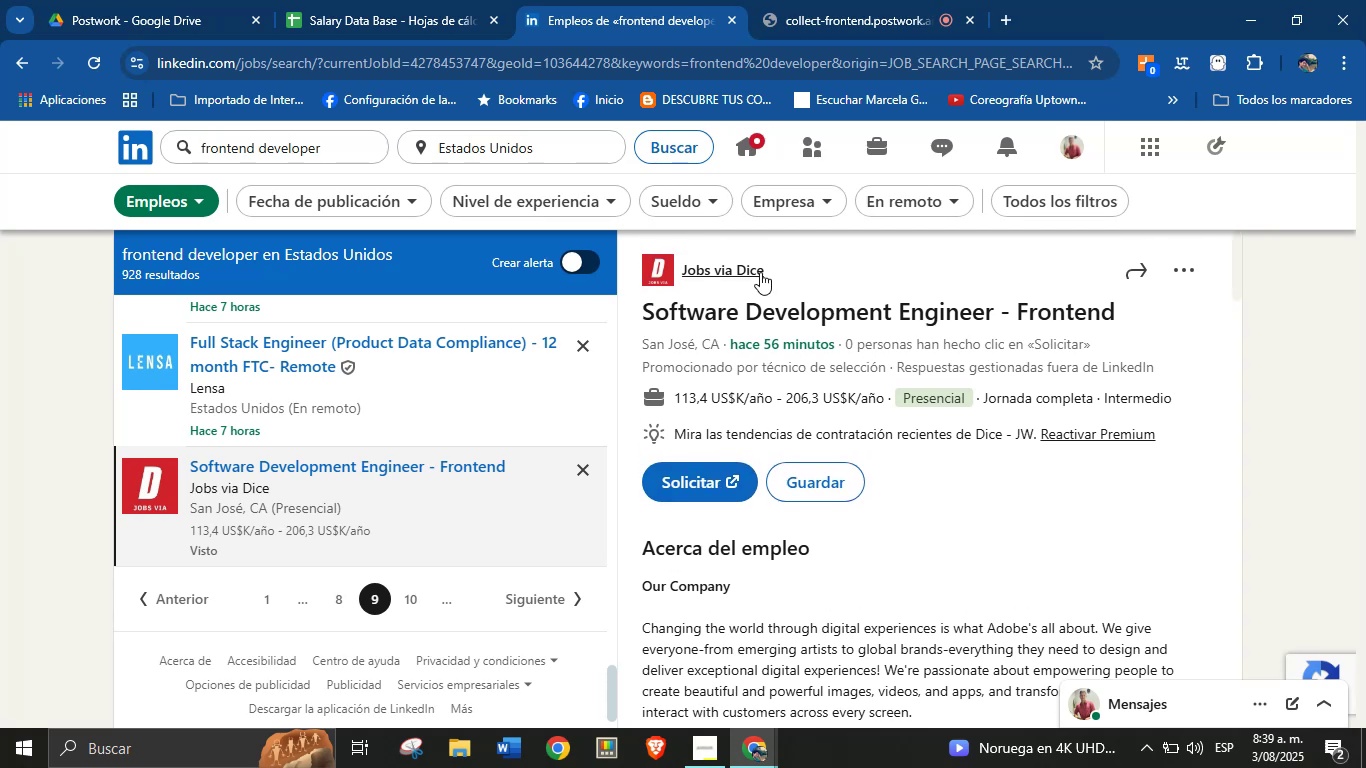 
left_click_drag(start_coordinate=[771, 265], to_coordinate=[682, 267])
 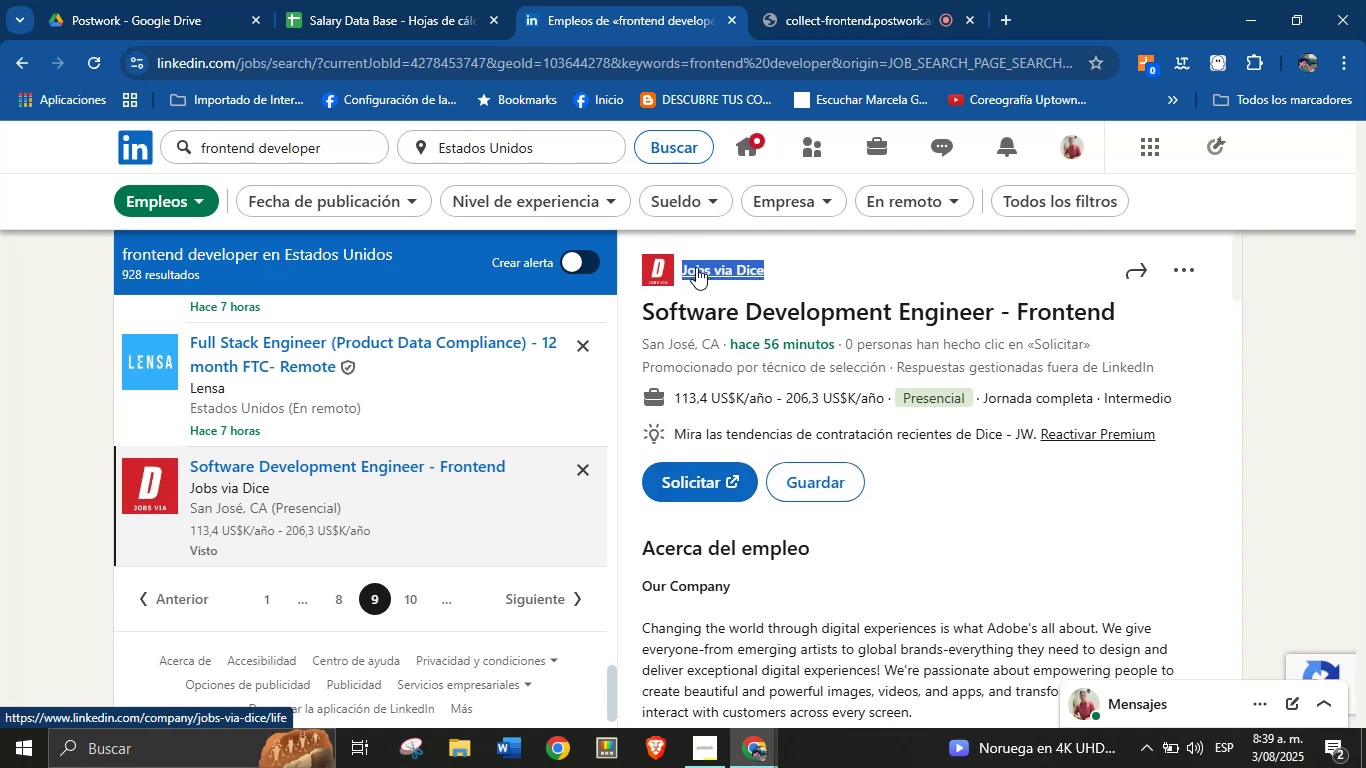 
key(Alt+Control+ControlLeft)
 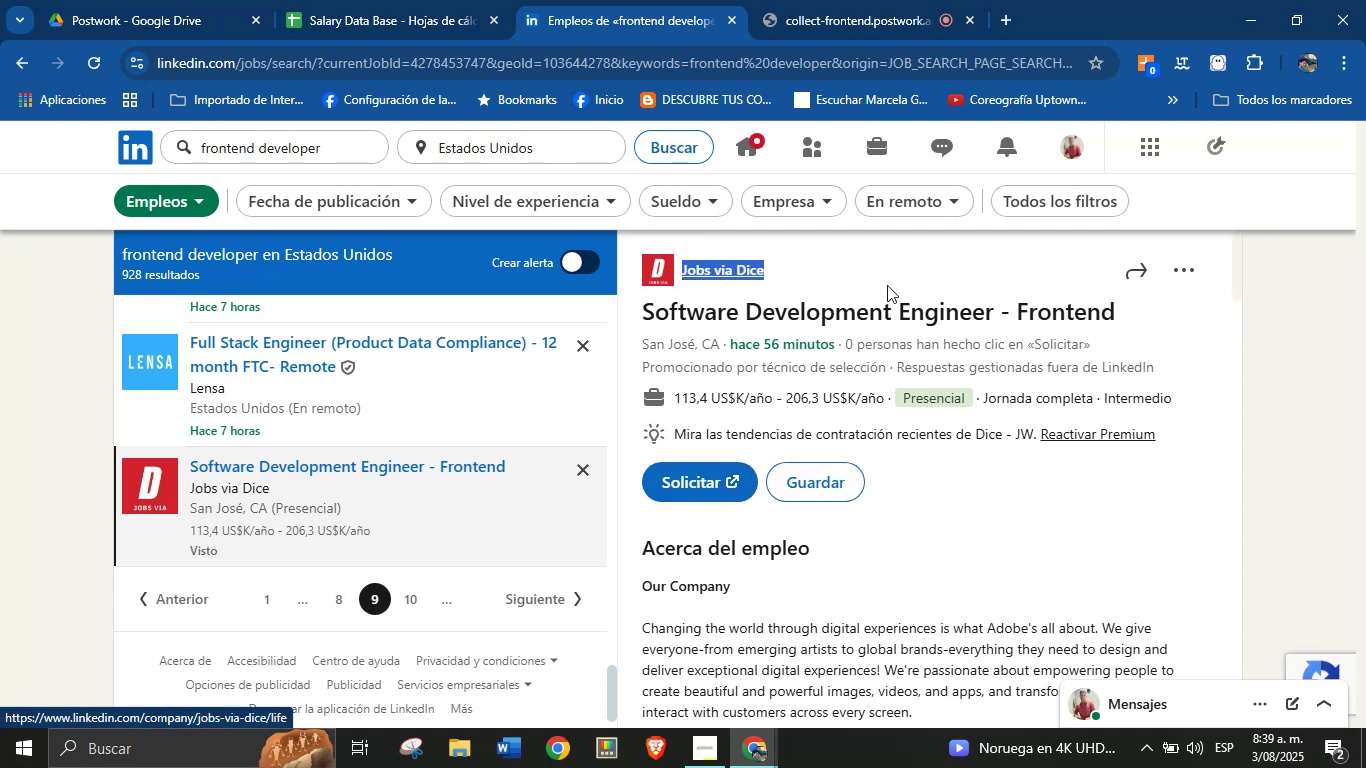 
key(Alt+AltLeft)
 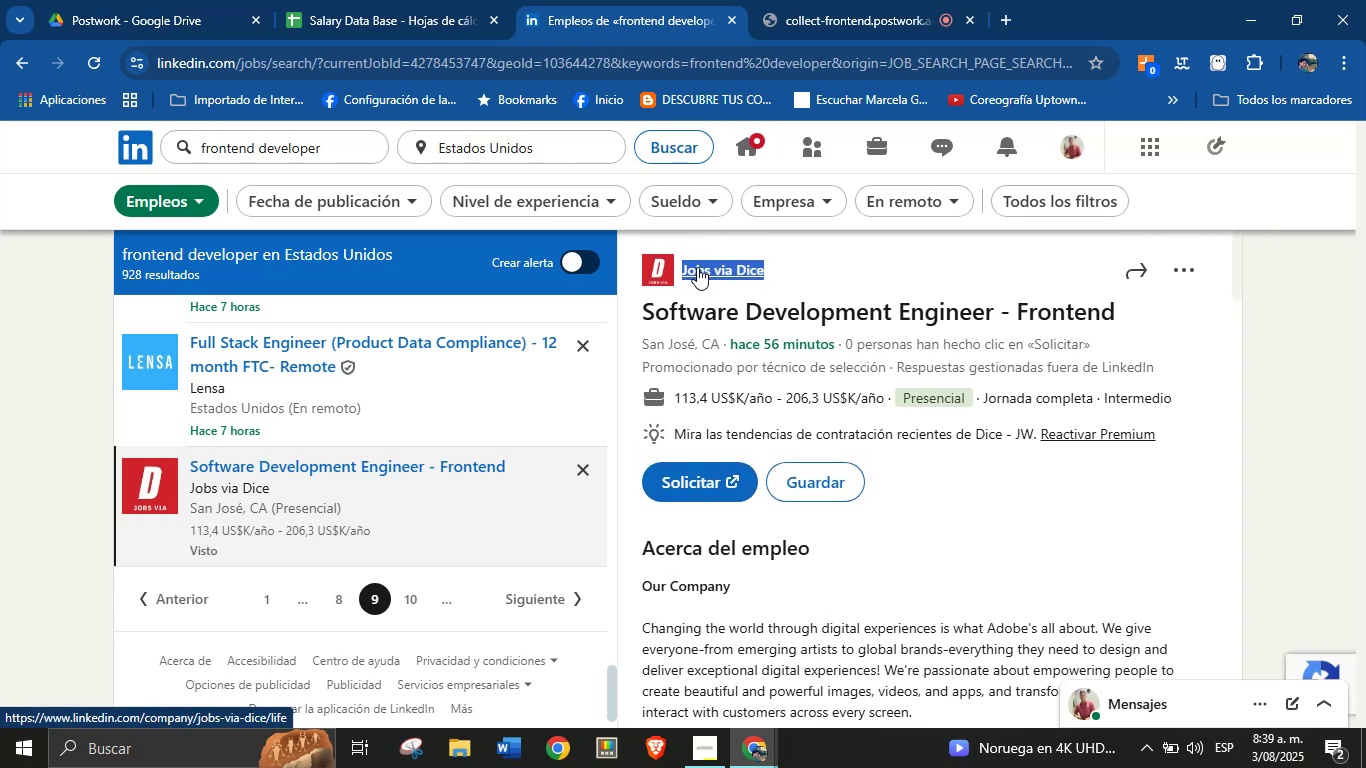 
key(Alt+Control+C)
 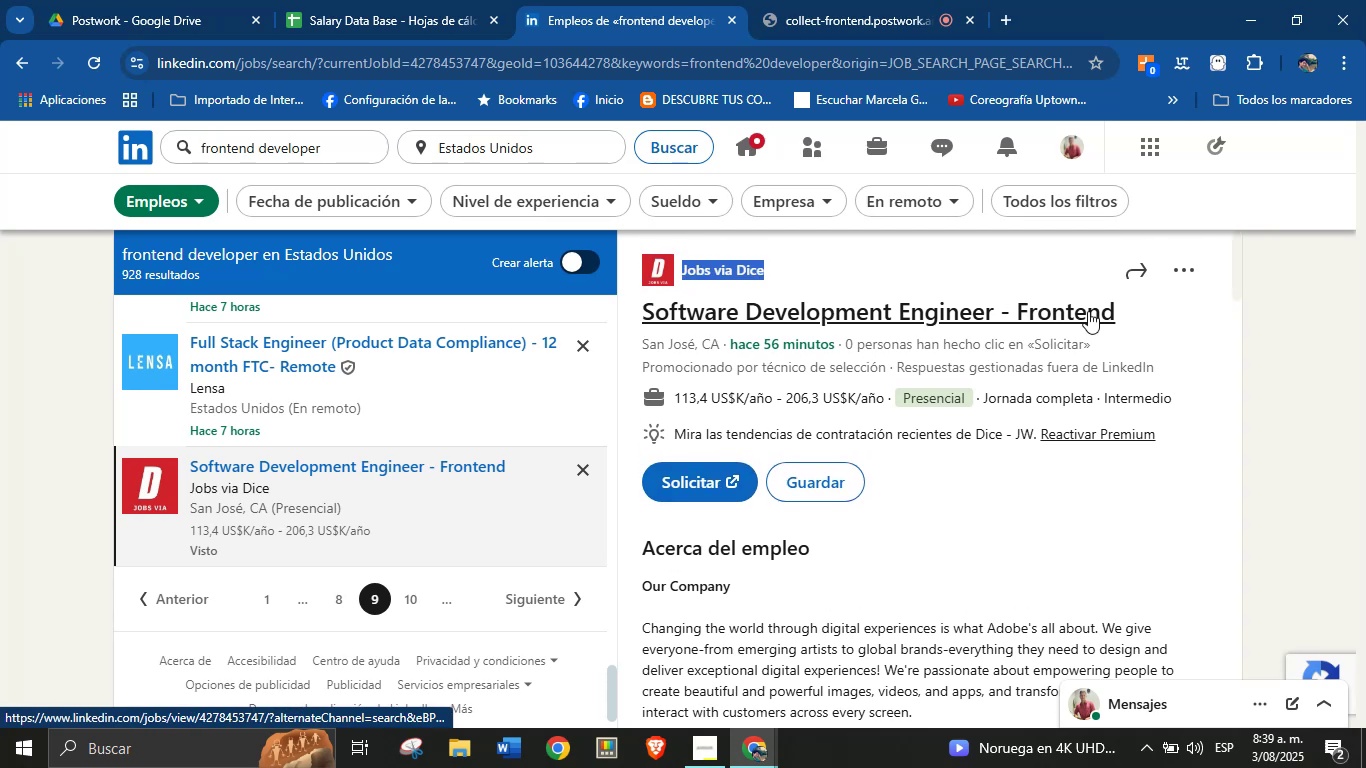 
left_click_drag(start_coordinate=[1141, 320], to_coordinate=[648, 316])
 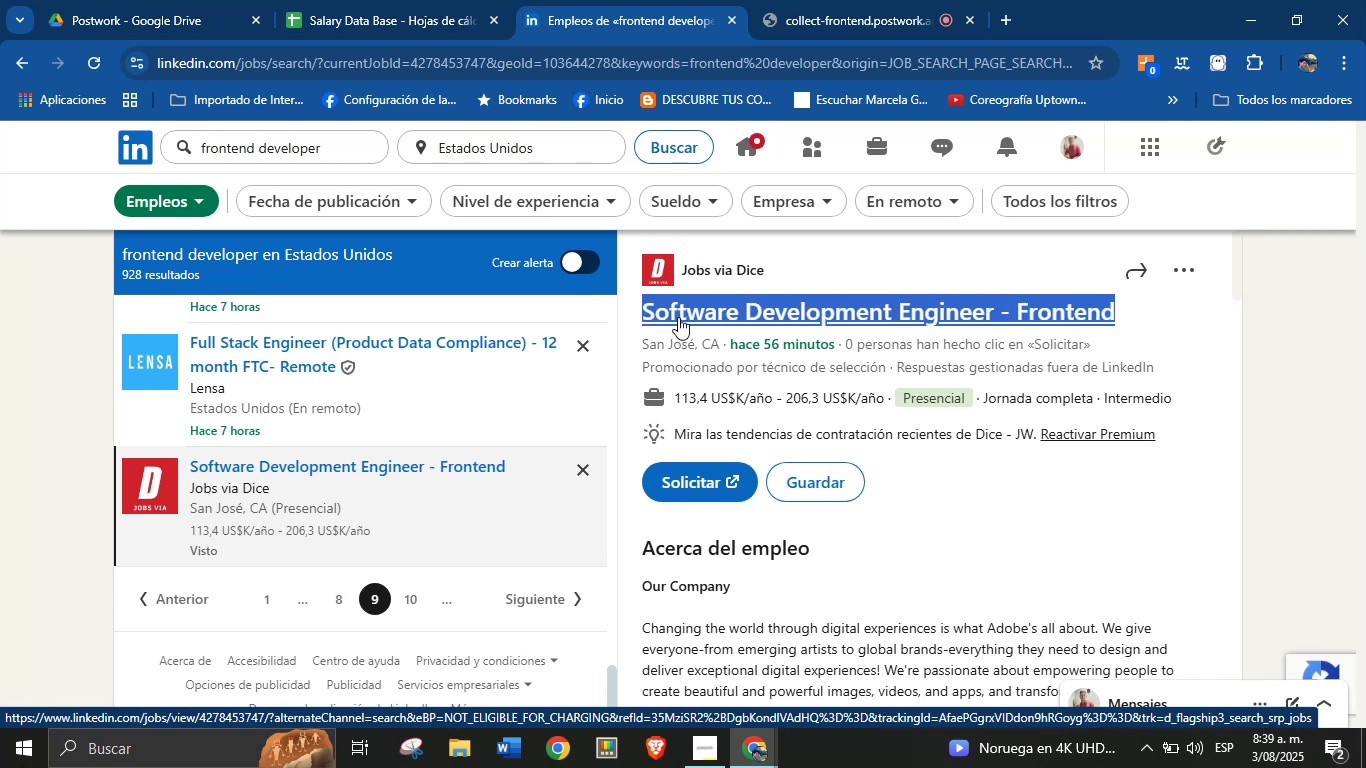 
key(Alt+AltLeft)
 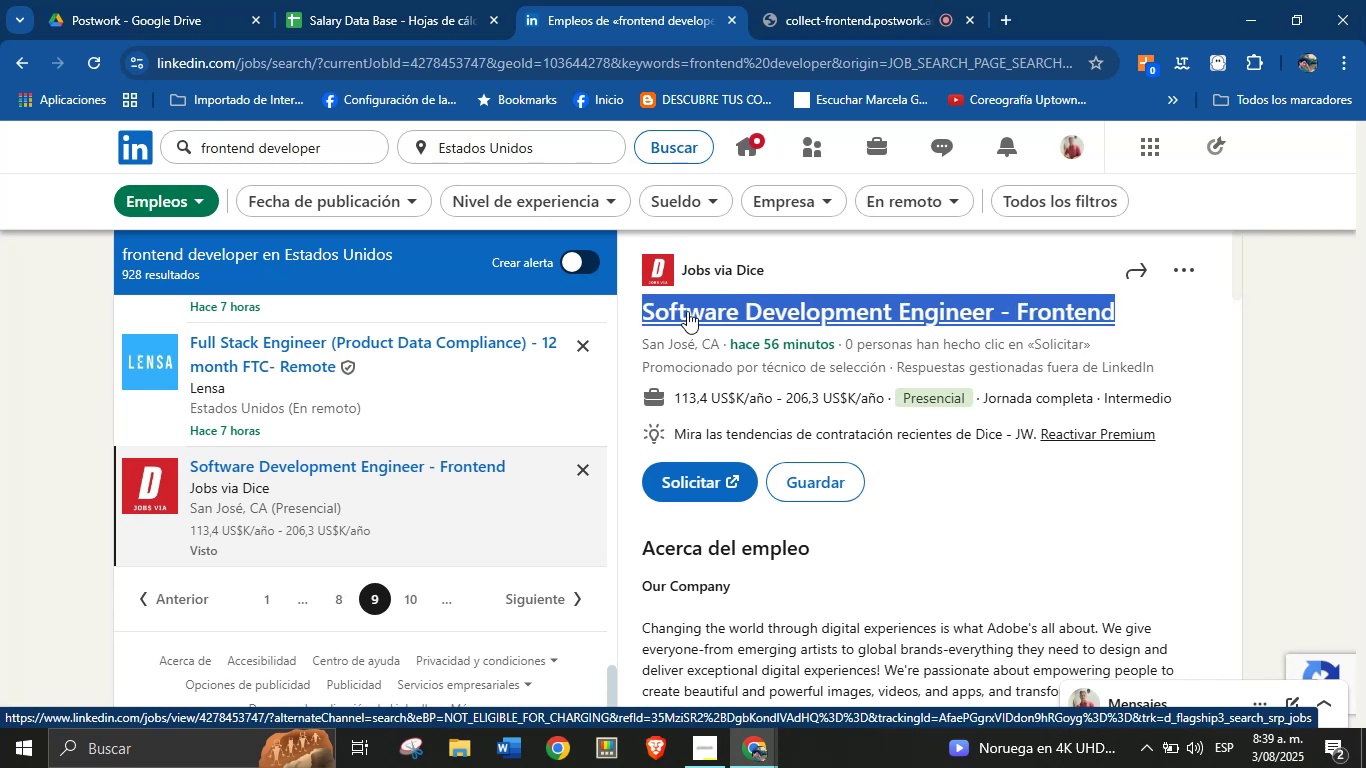 
key(Alt+Control+ControlLeft)
 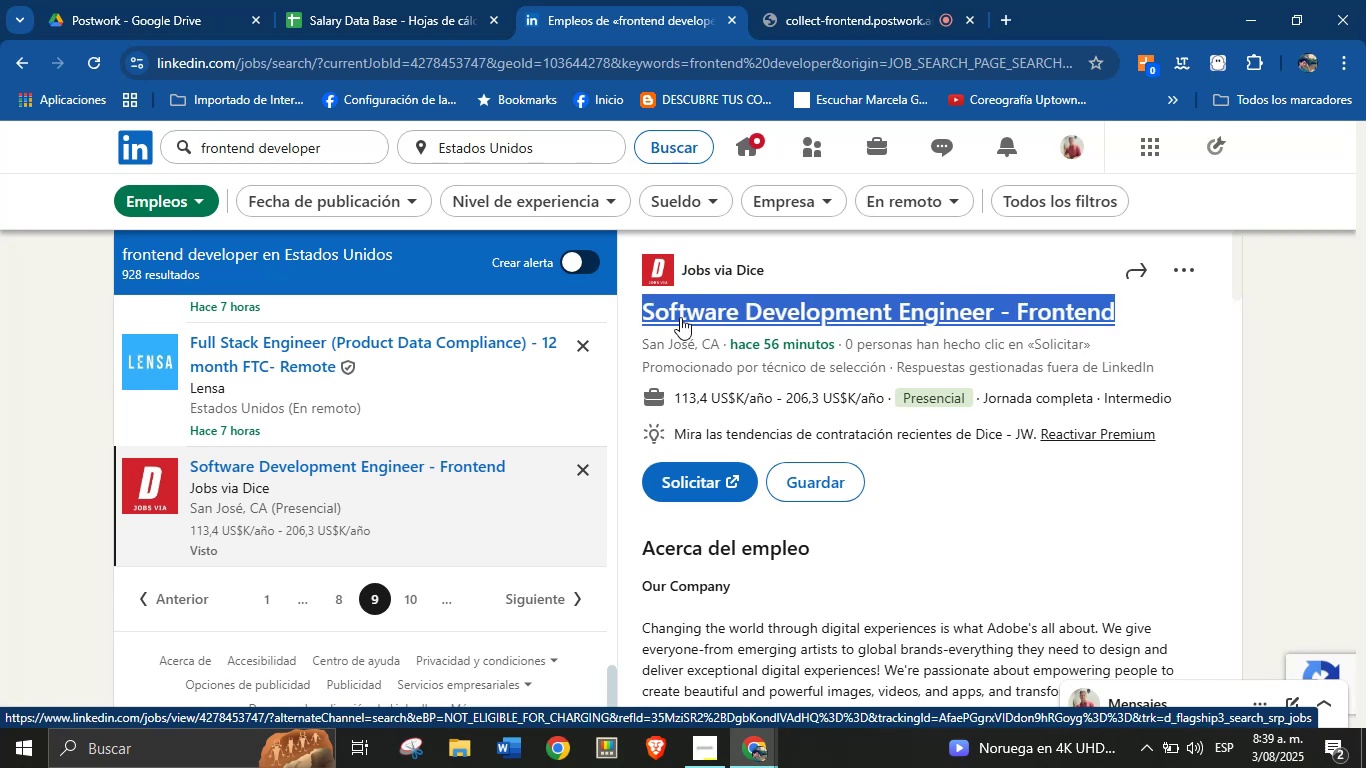 
key(Alt+Control+C)
 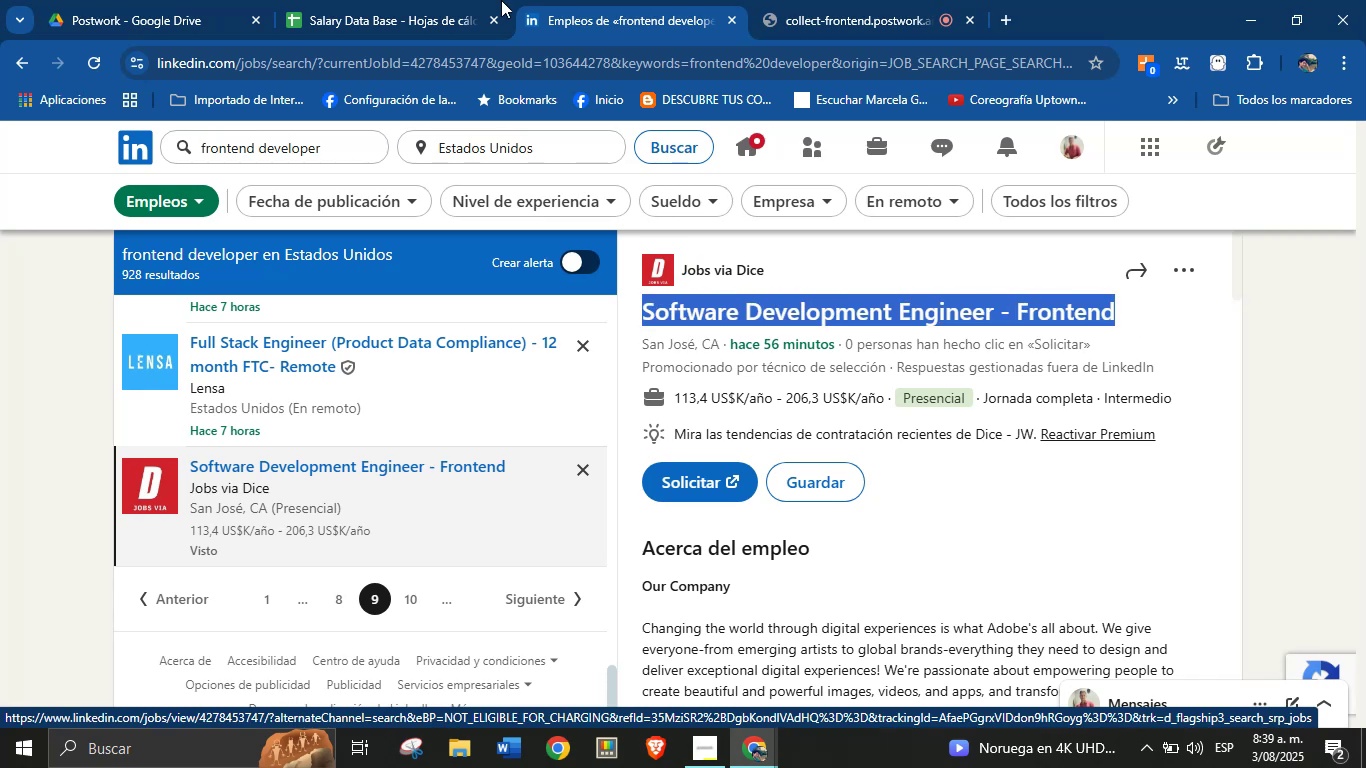 
left_click([424, 0])
 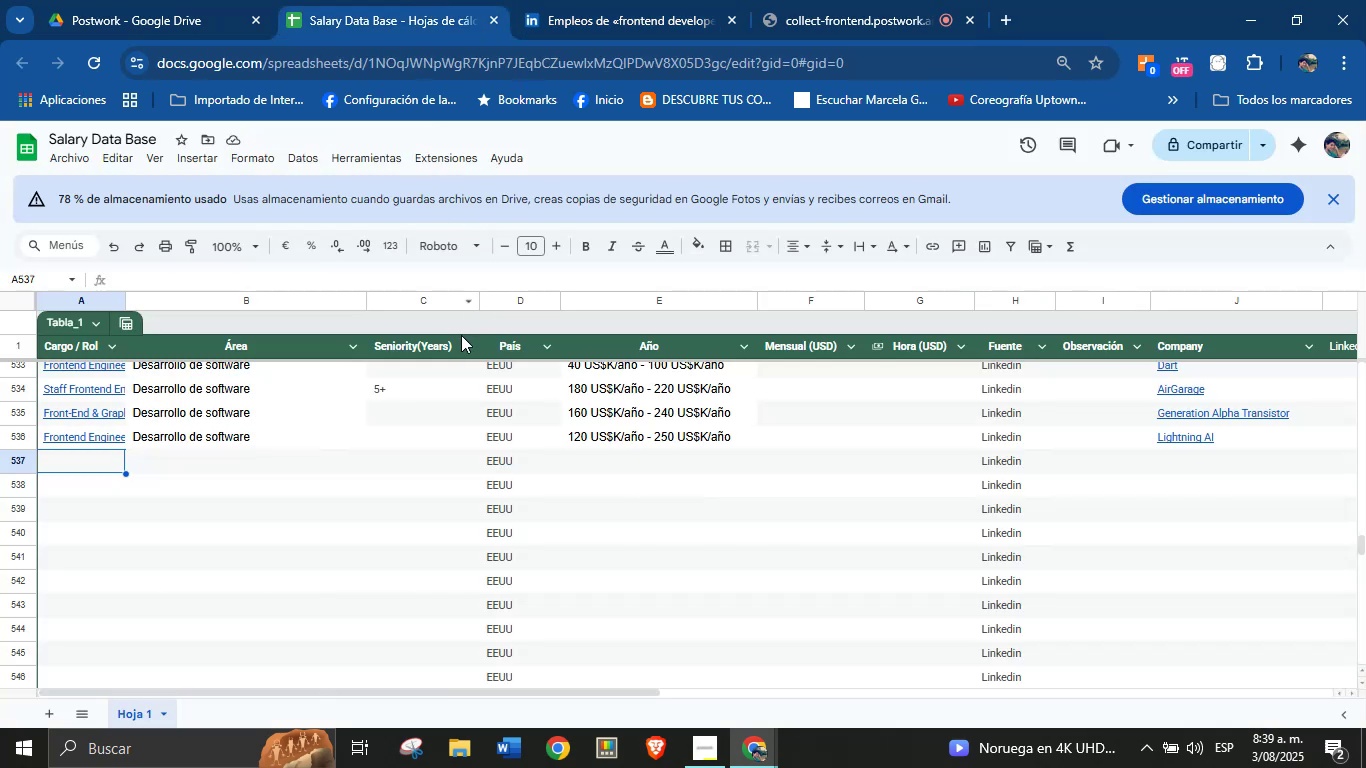 
key(Break)
 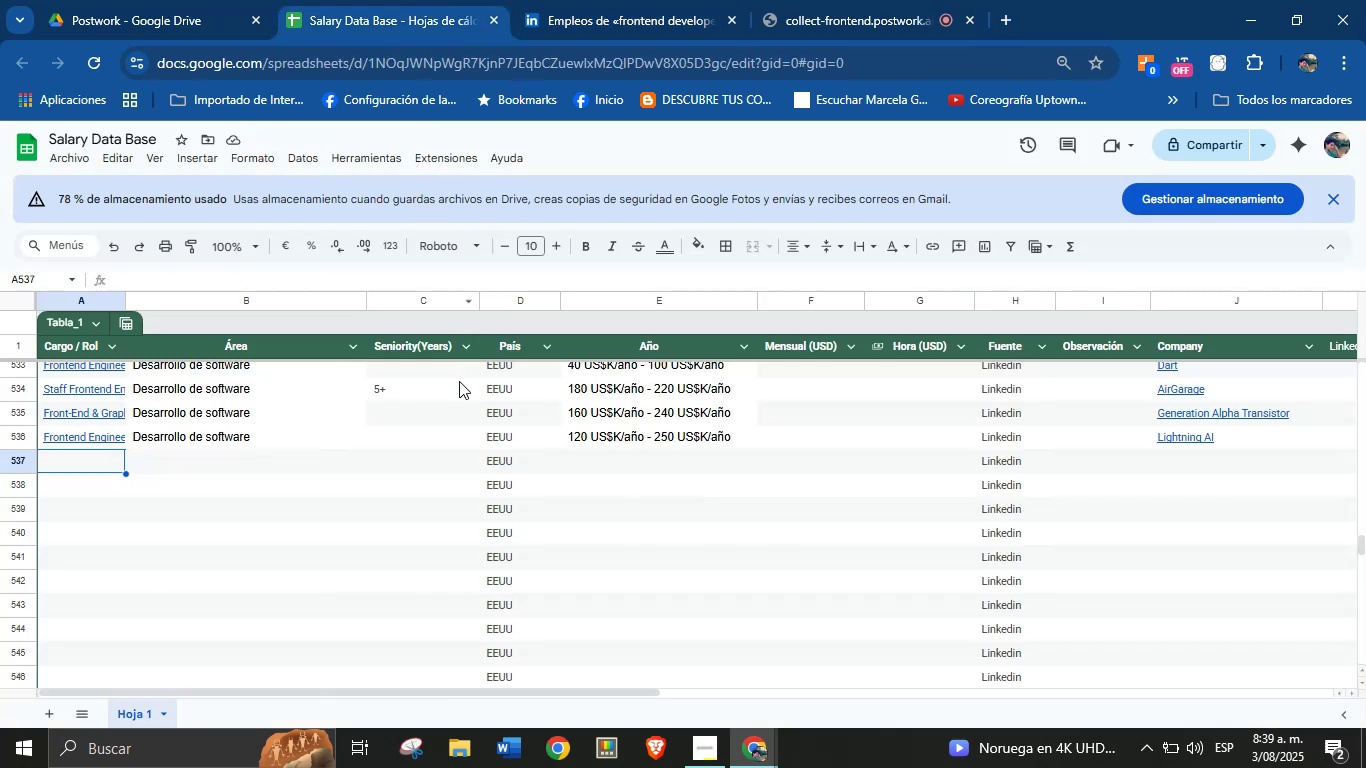 
key(Control+ControlLeft)
 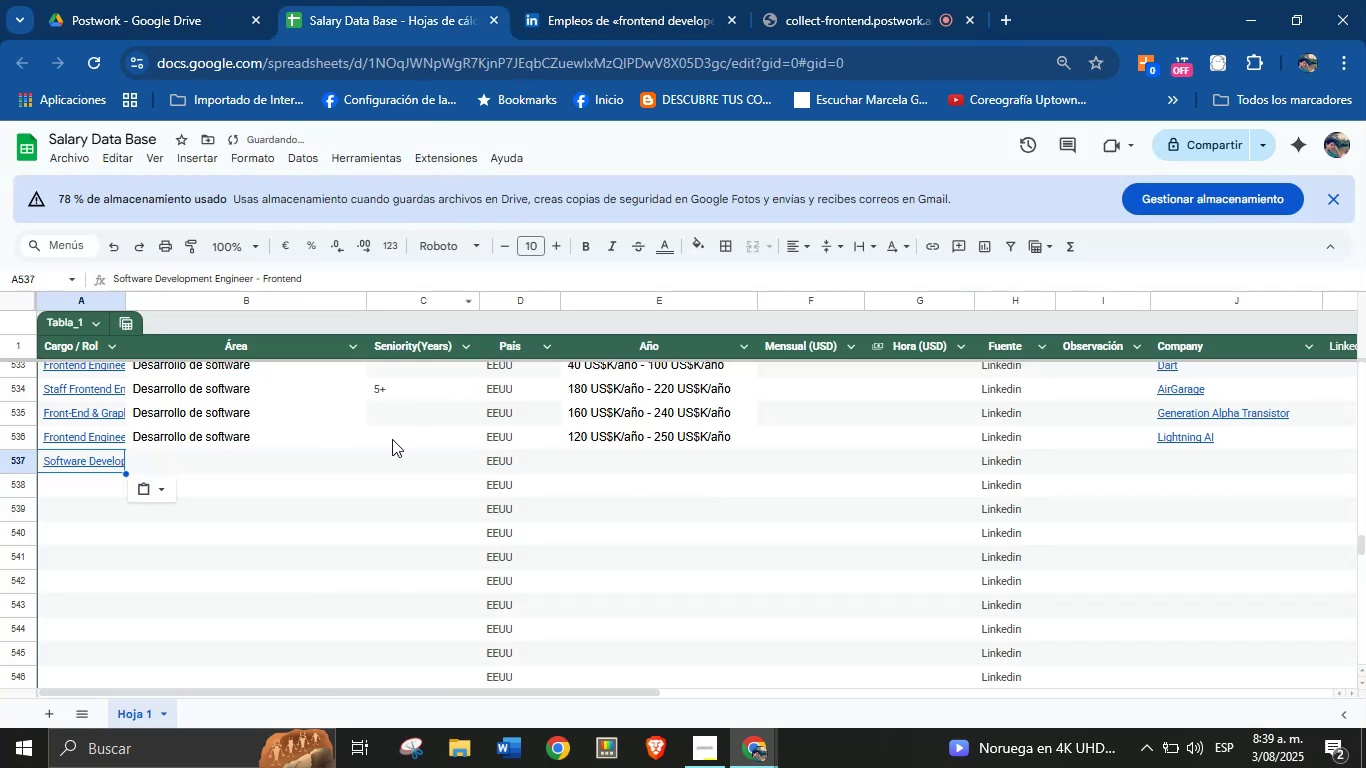 
key(Control+V)
 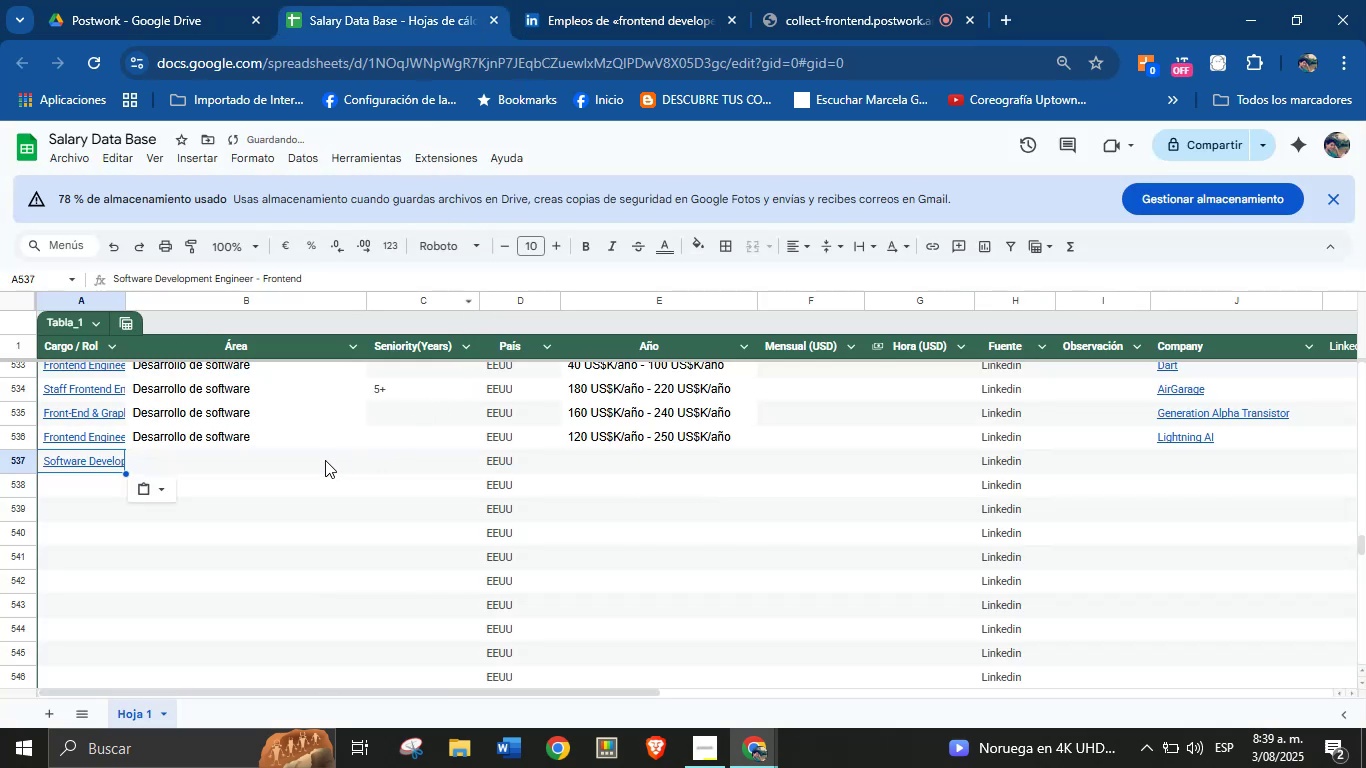 
left_click([209, 464])
 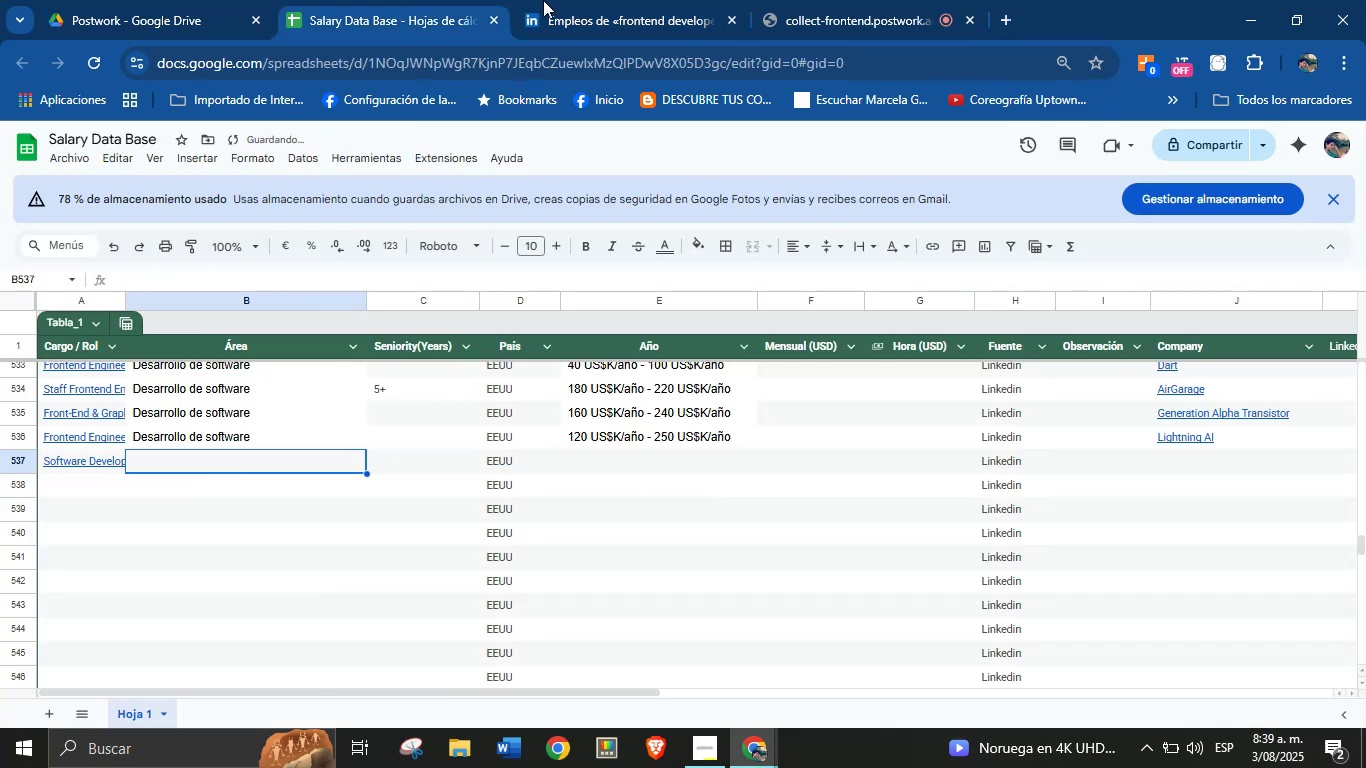 
left_click([602, 0])
 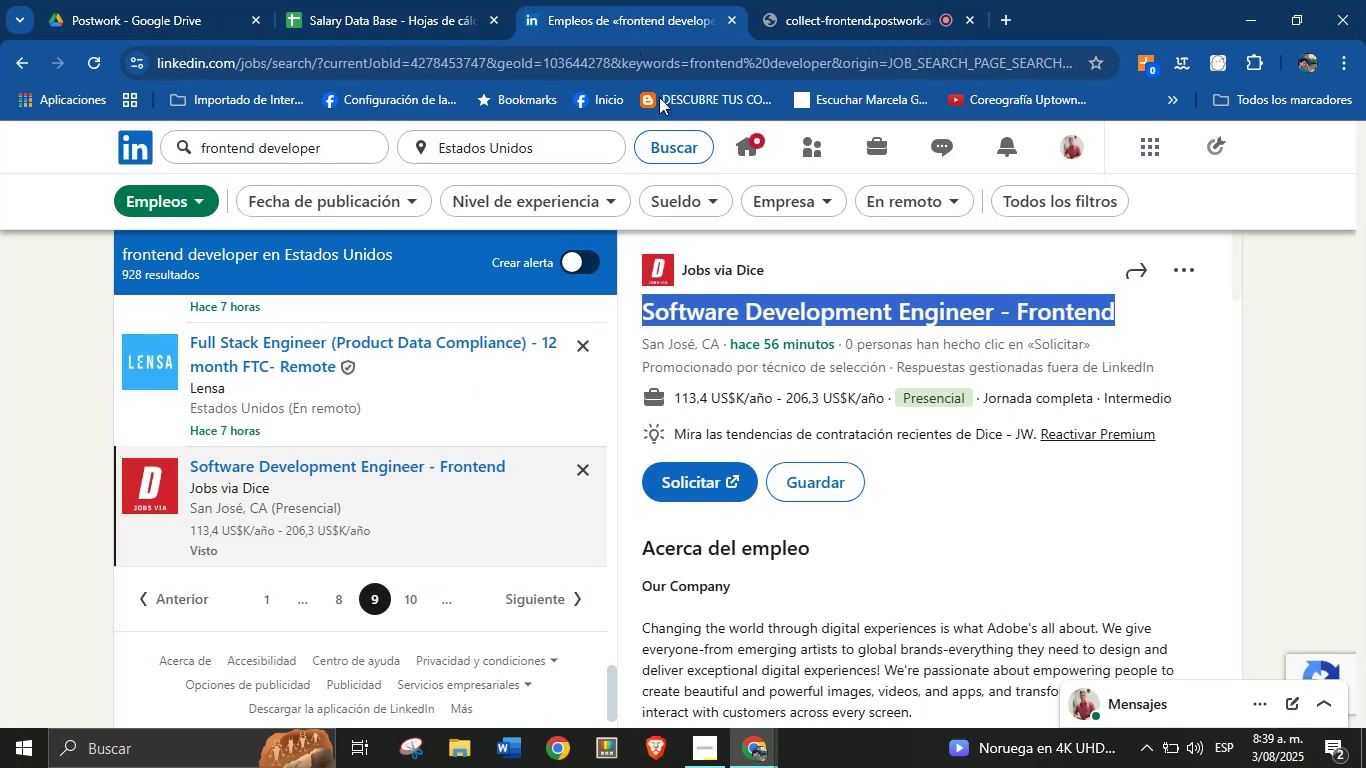 
scroll: coordinate [774, 392], scroll_direction: up, amount: 4.0
 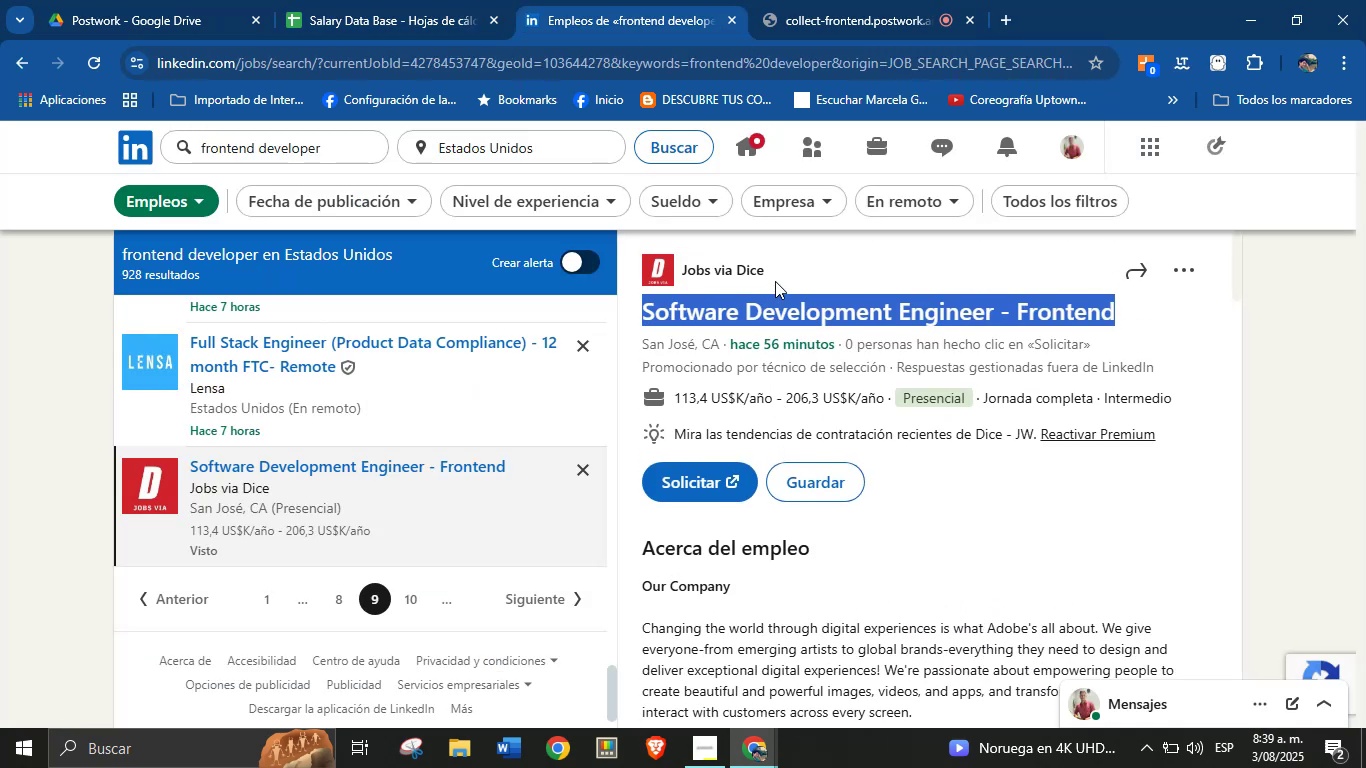 
left_click_drag(start_coordinate=[776, 273], to_coordinate=[682, 269])
 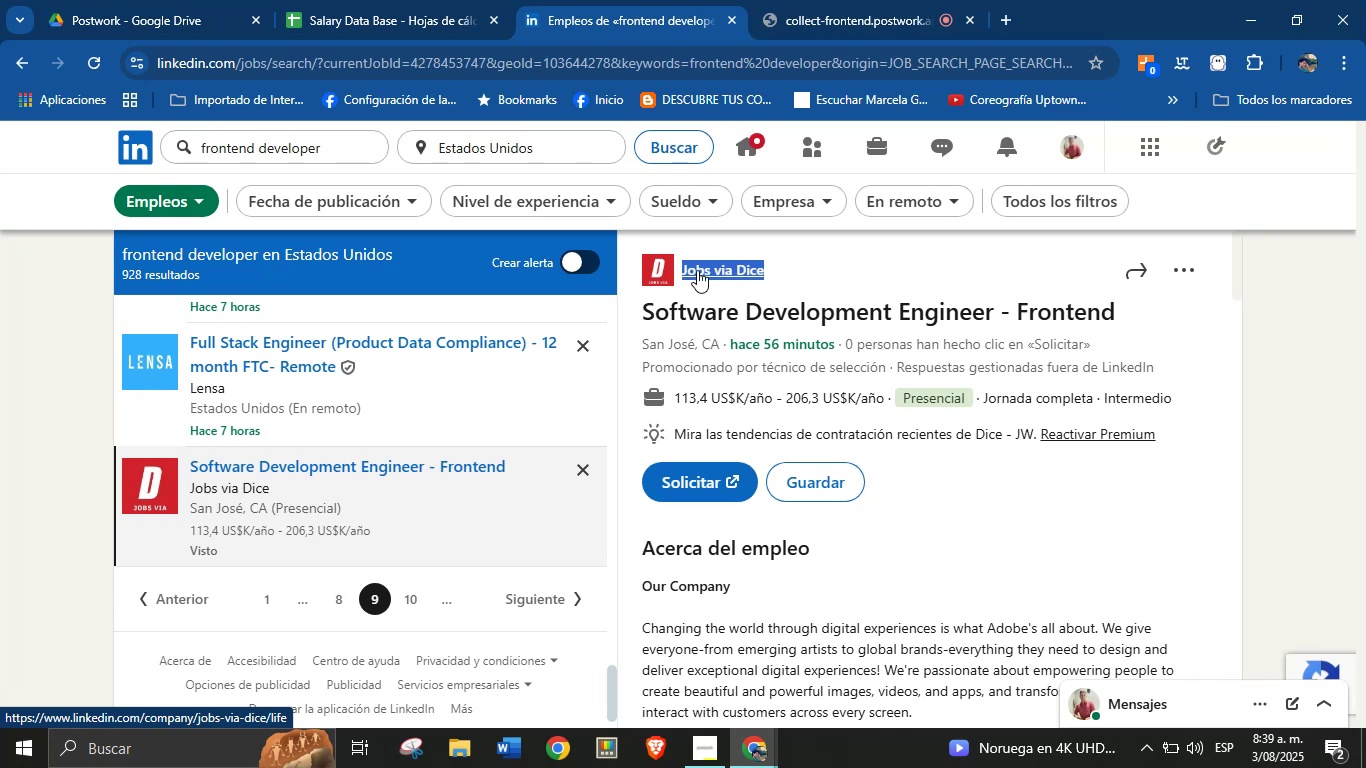 
key(Alt+AltLeft)
 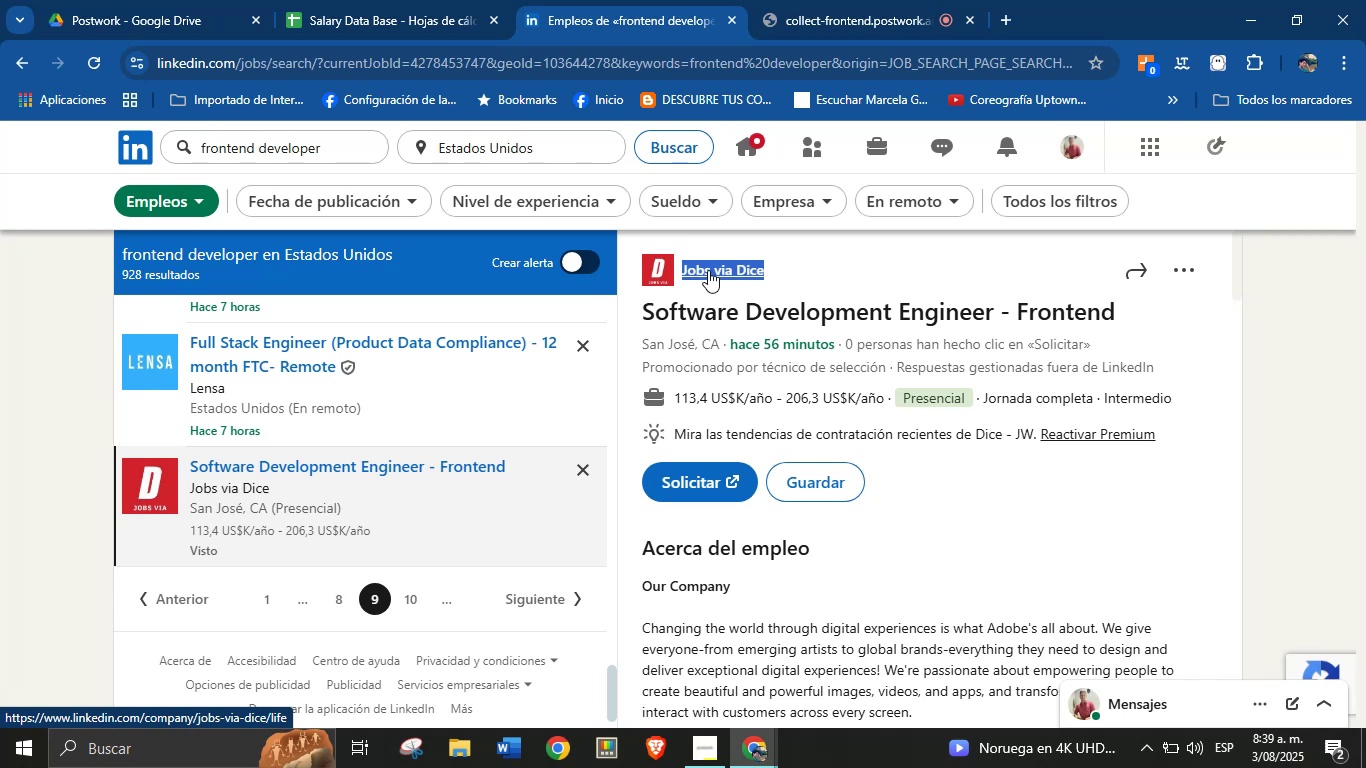 
key(Alt+Control+ControlLeft)
 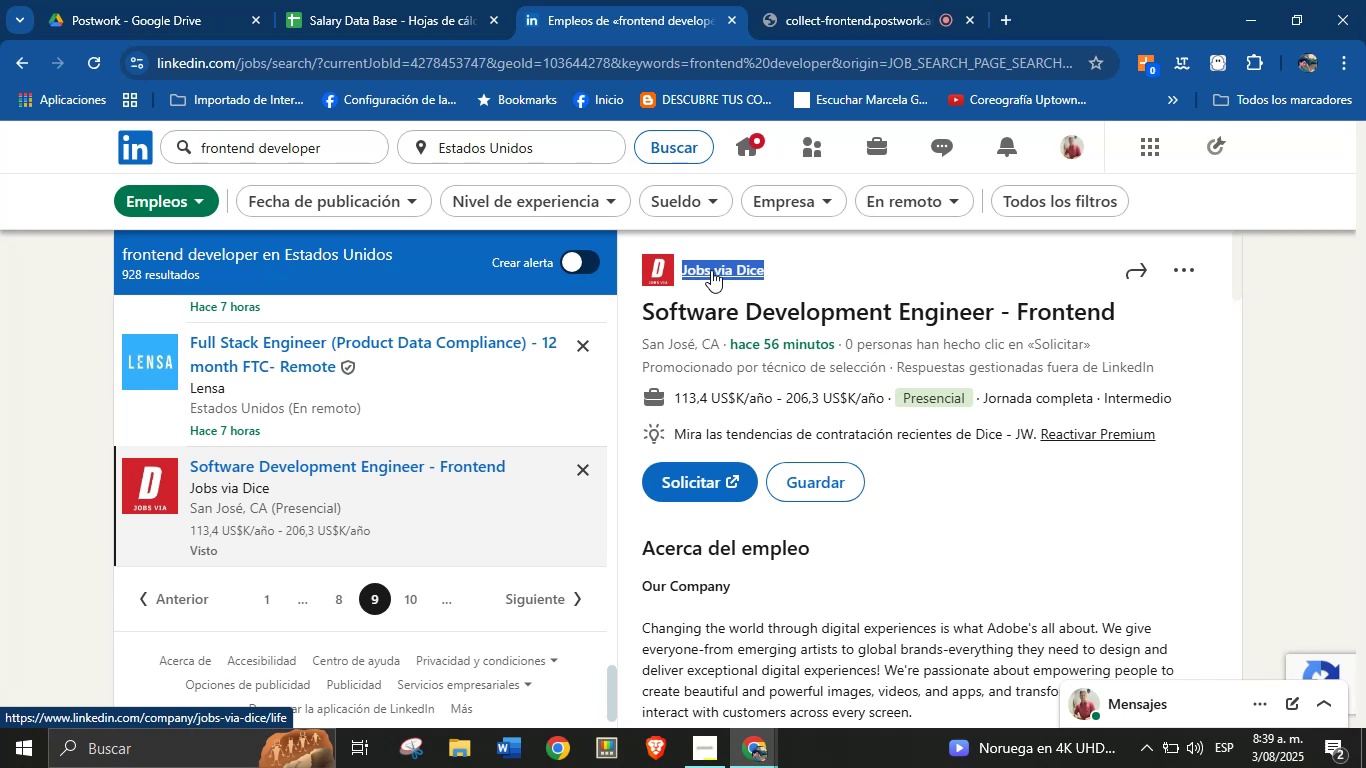 
key(Alt+Control+C)
 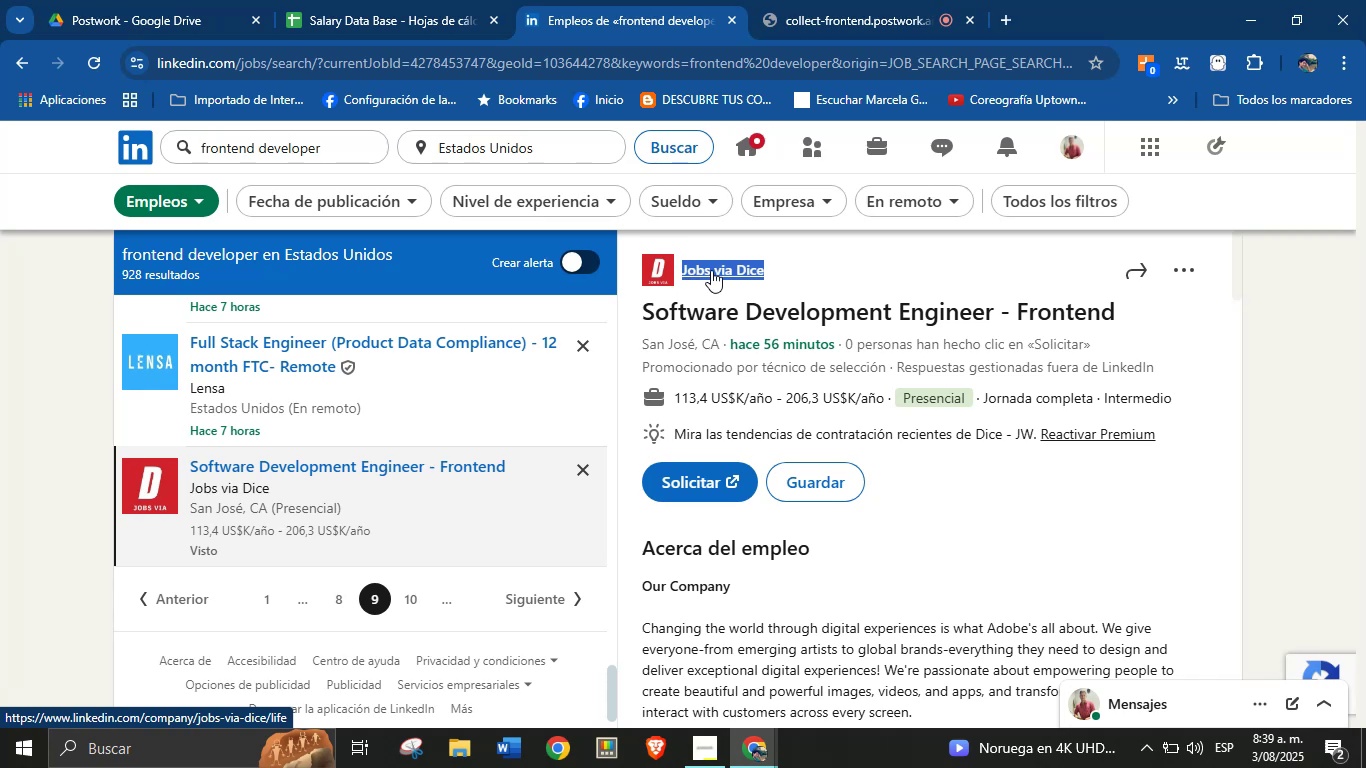 
scroll: coordinate [885, 461], scroll_direction: down, amount: 6.0
 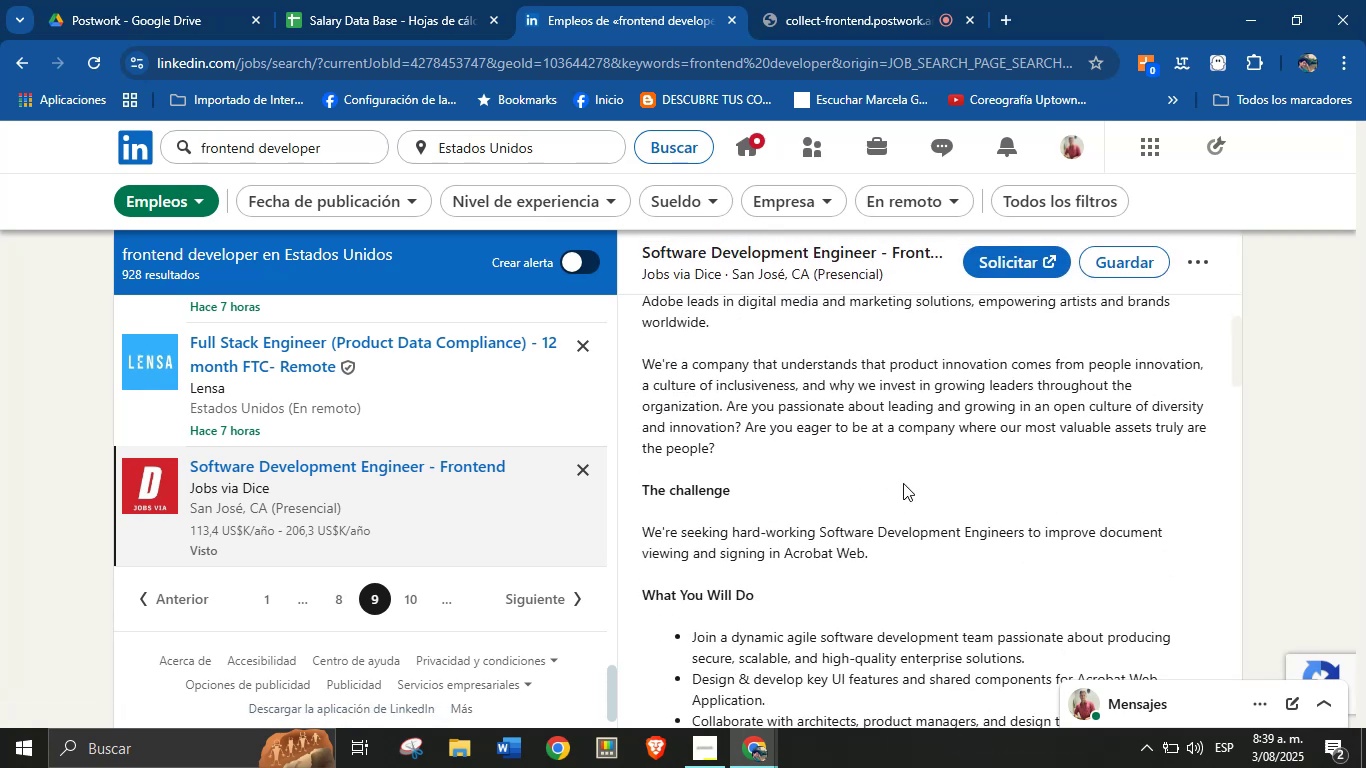 
wait(7.62)
 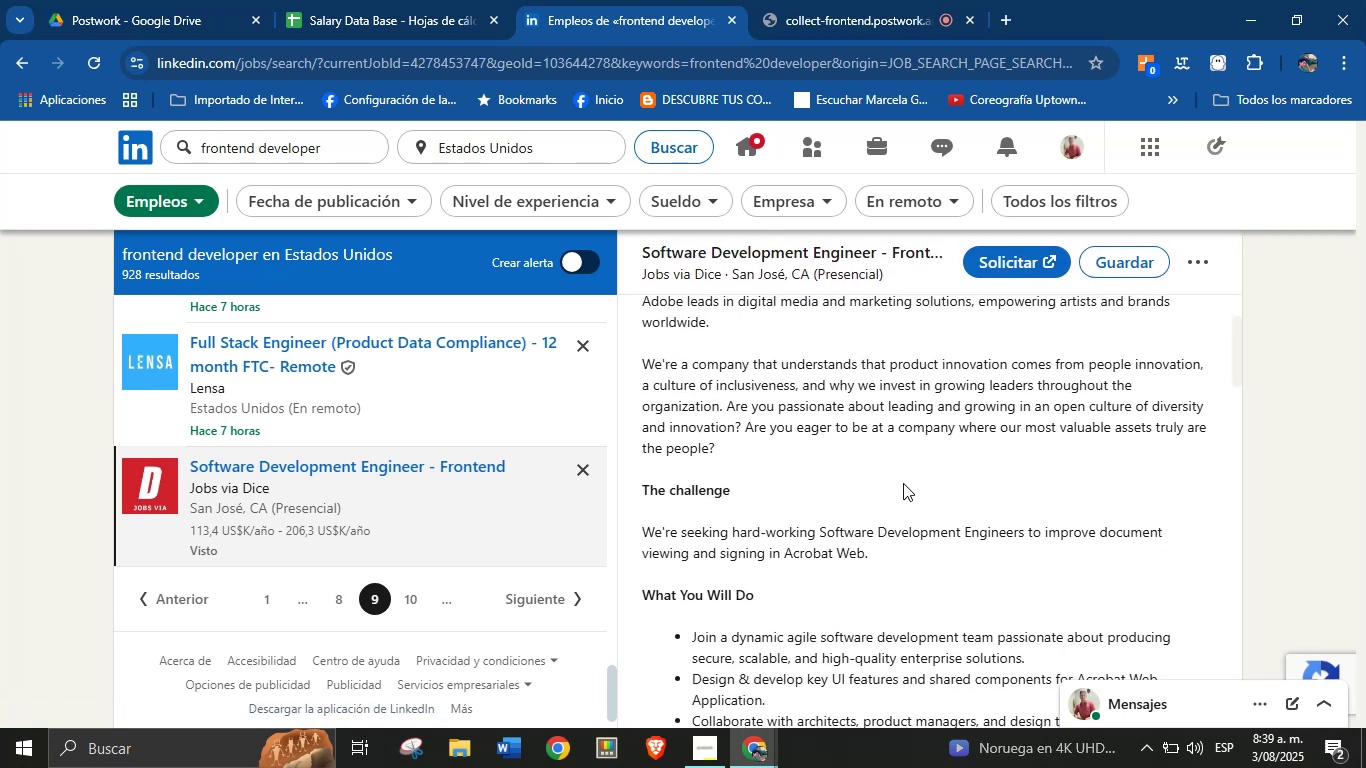 
scroll: coordinate [853, 477], scroll_direction: down, amount: 19.0
 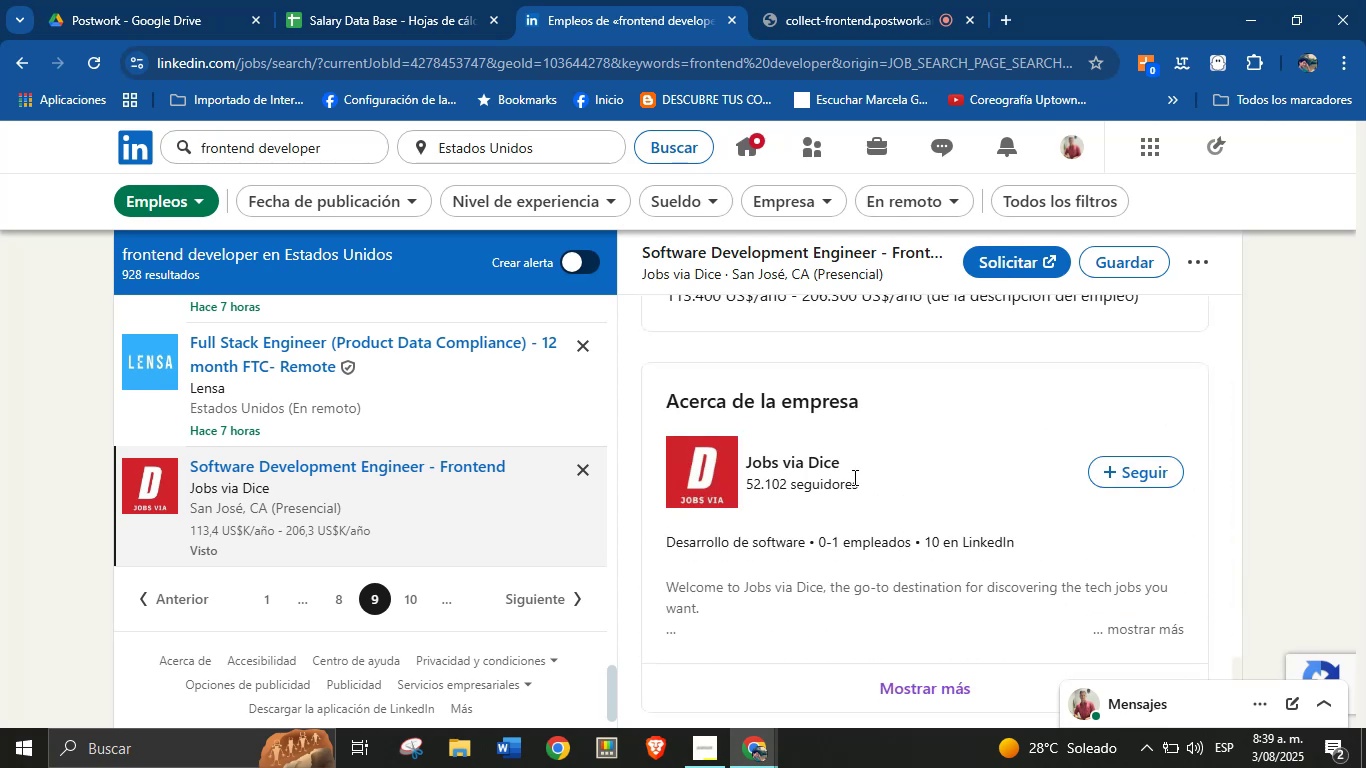 
scroll: coordinate [871, 473], scroll_direction: up, amount: 2.0
 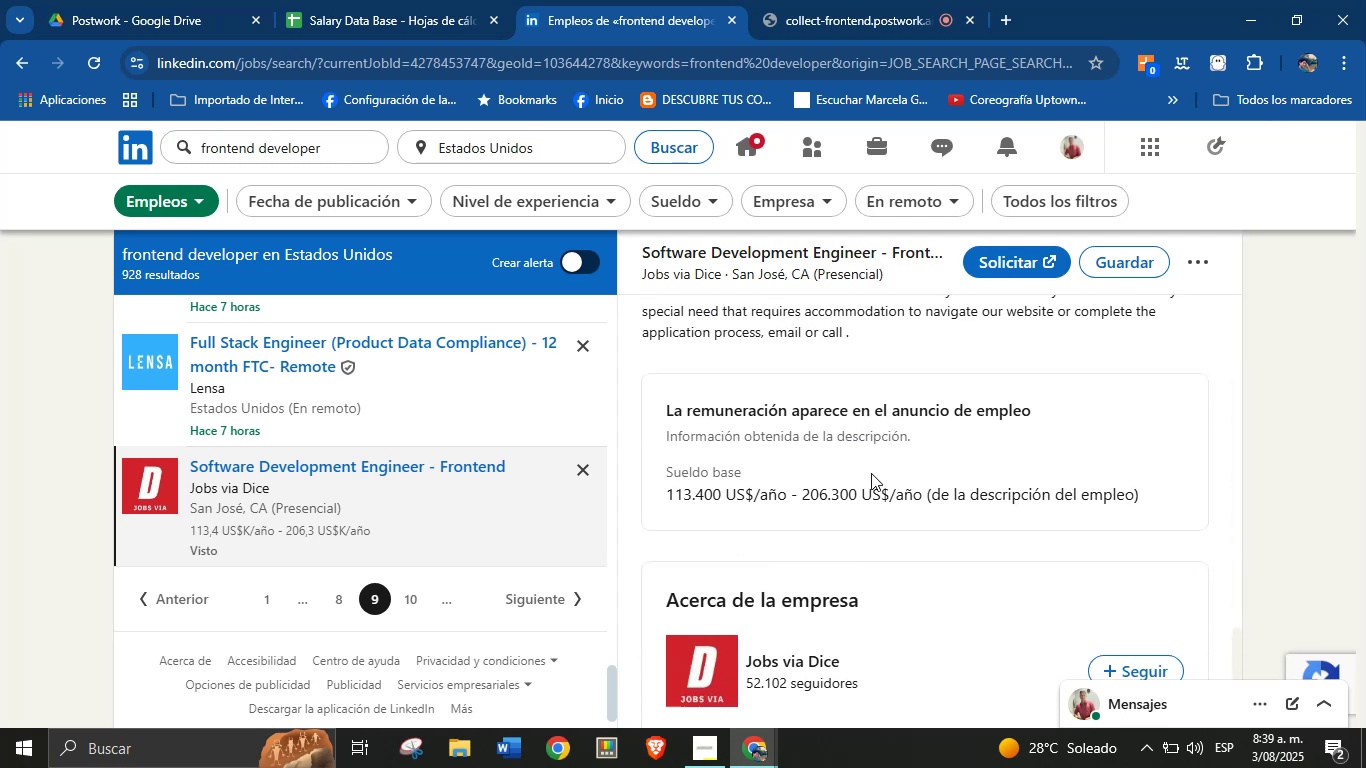 
scroll: coordinate [871, 473], scroll_direction: down, amount: 2.0
 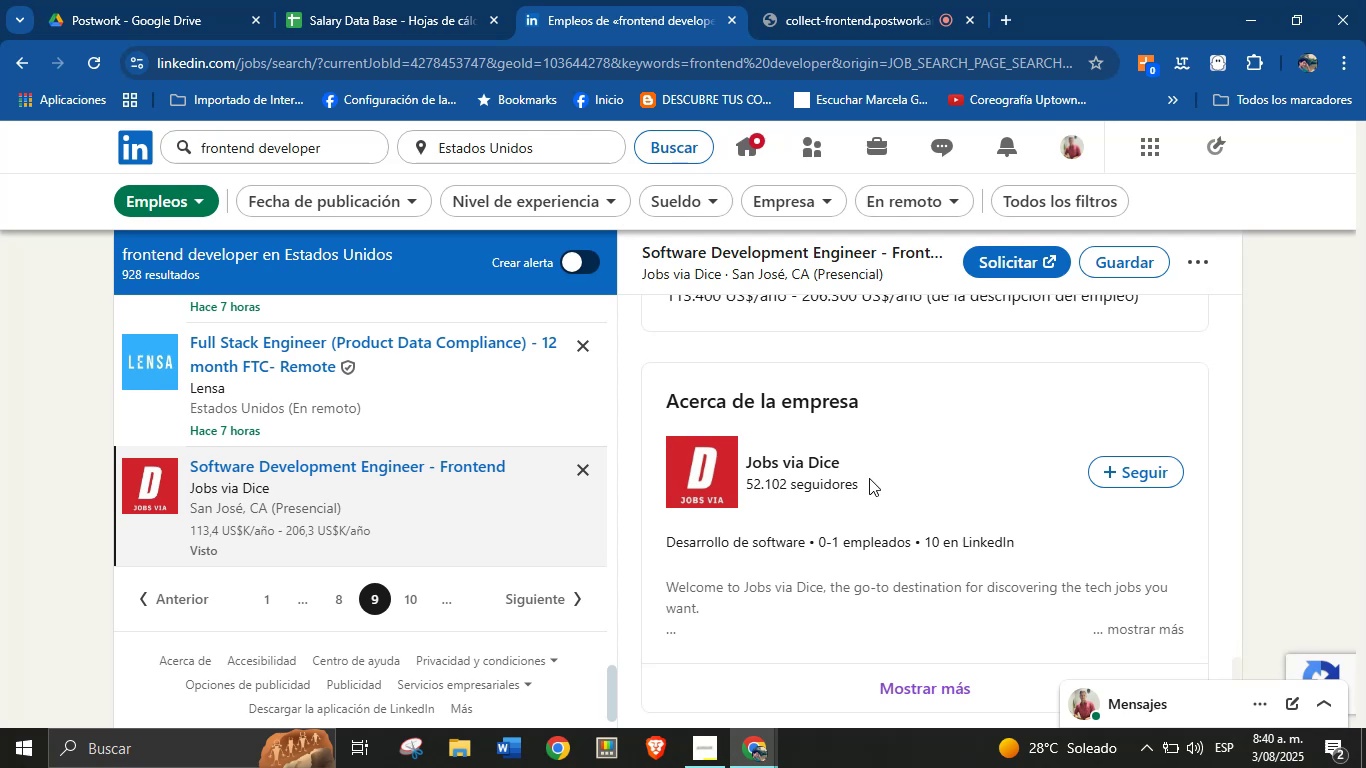 
wait(5.93)
 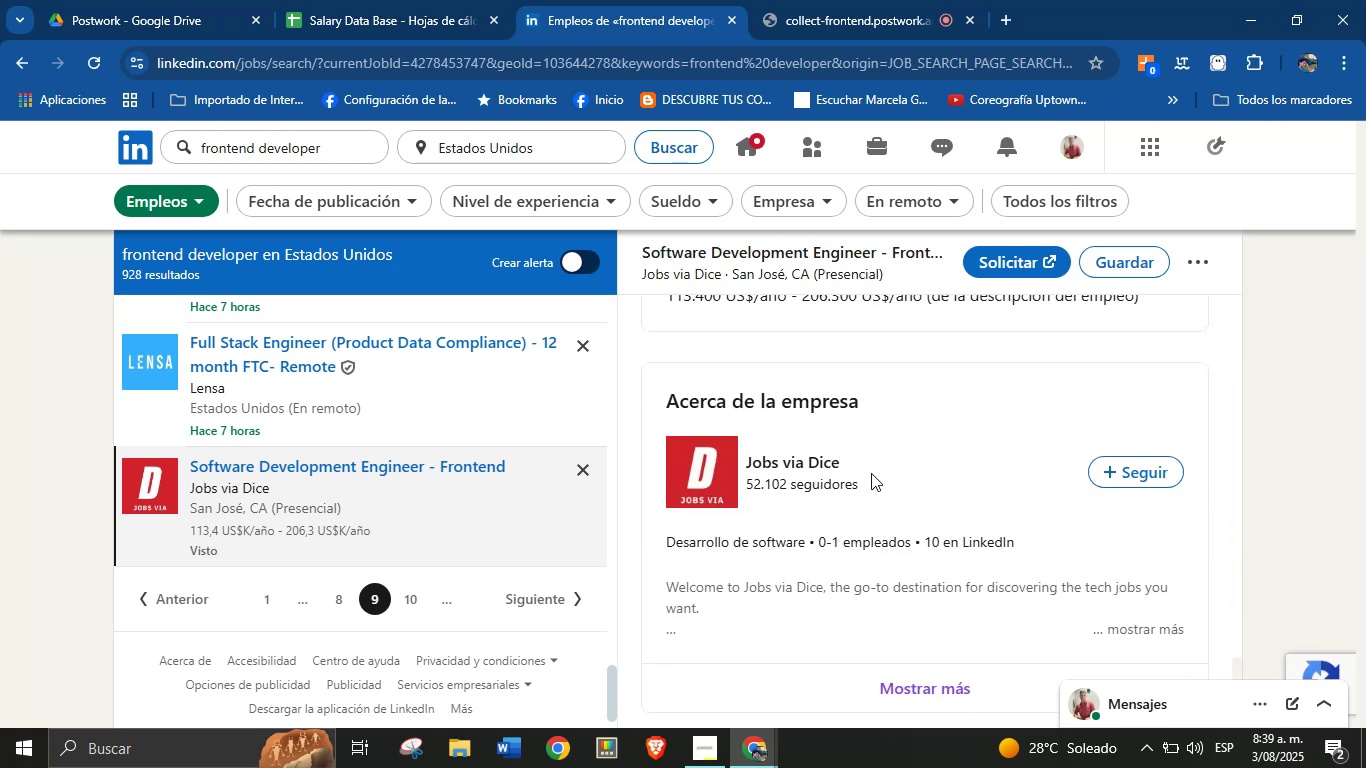 
left_click_drag(start_coordinate=[806, 540], to_coordinate=[670, 543])
 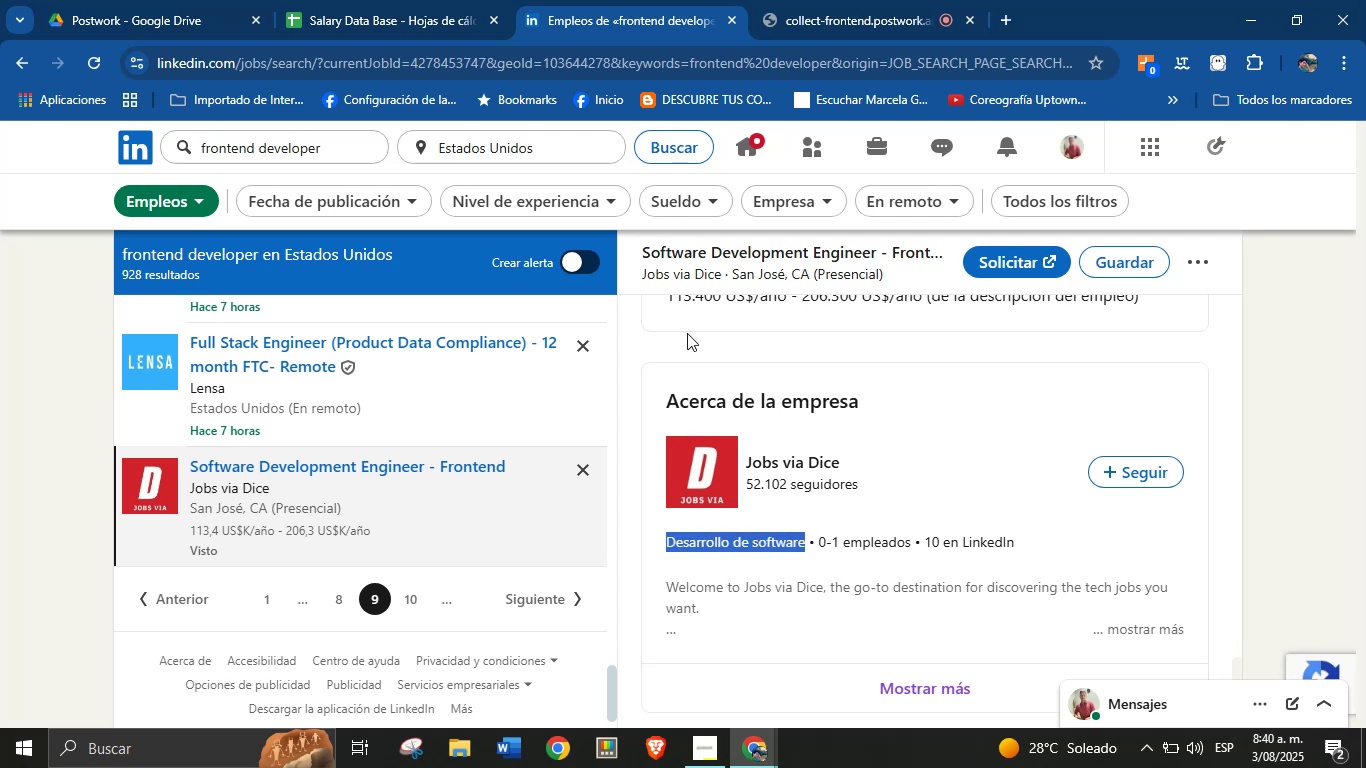 
key(Alt+Control+ControlLeft)
 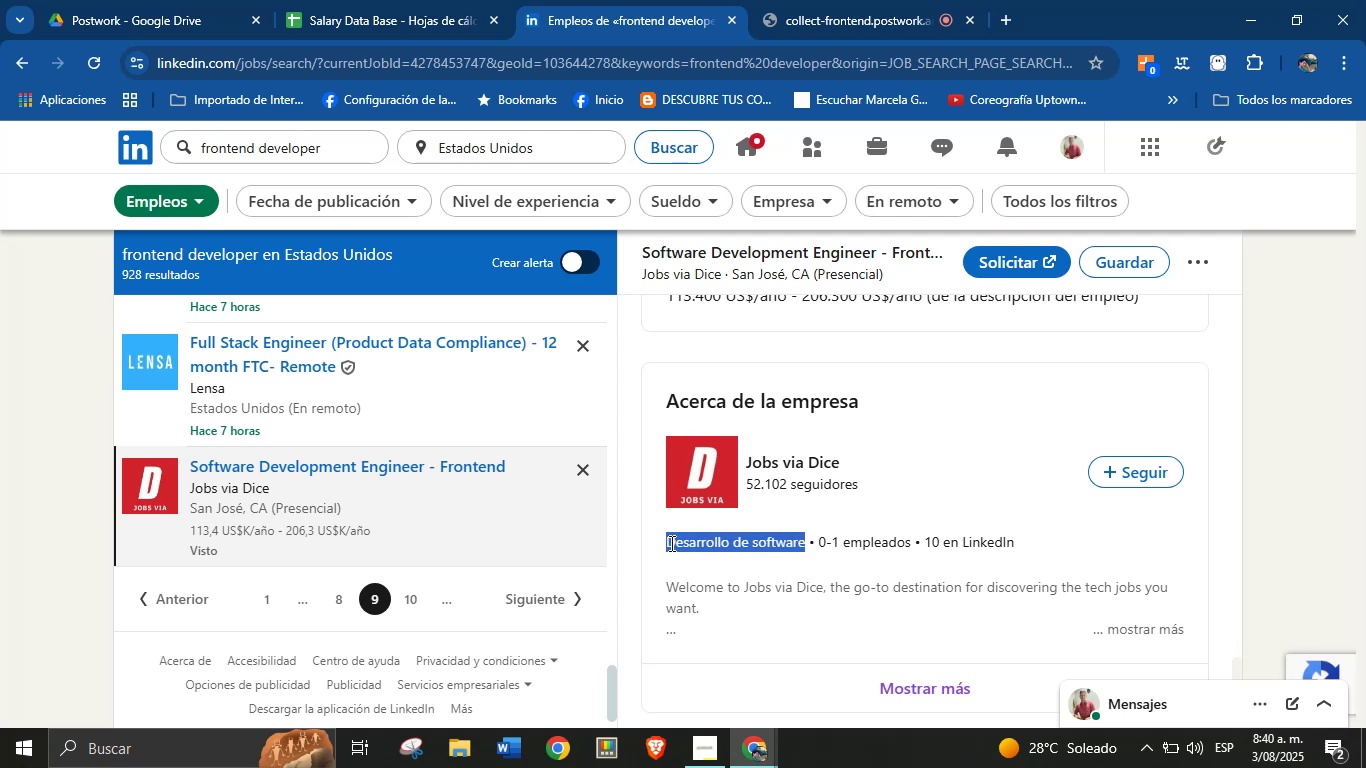 
key(Alt+AltLeft)
 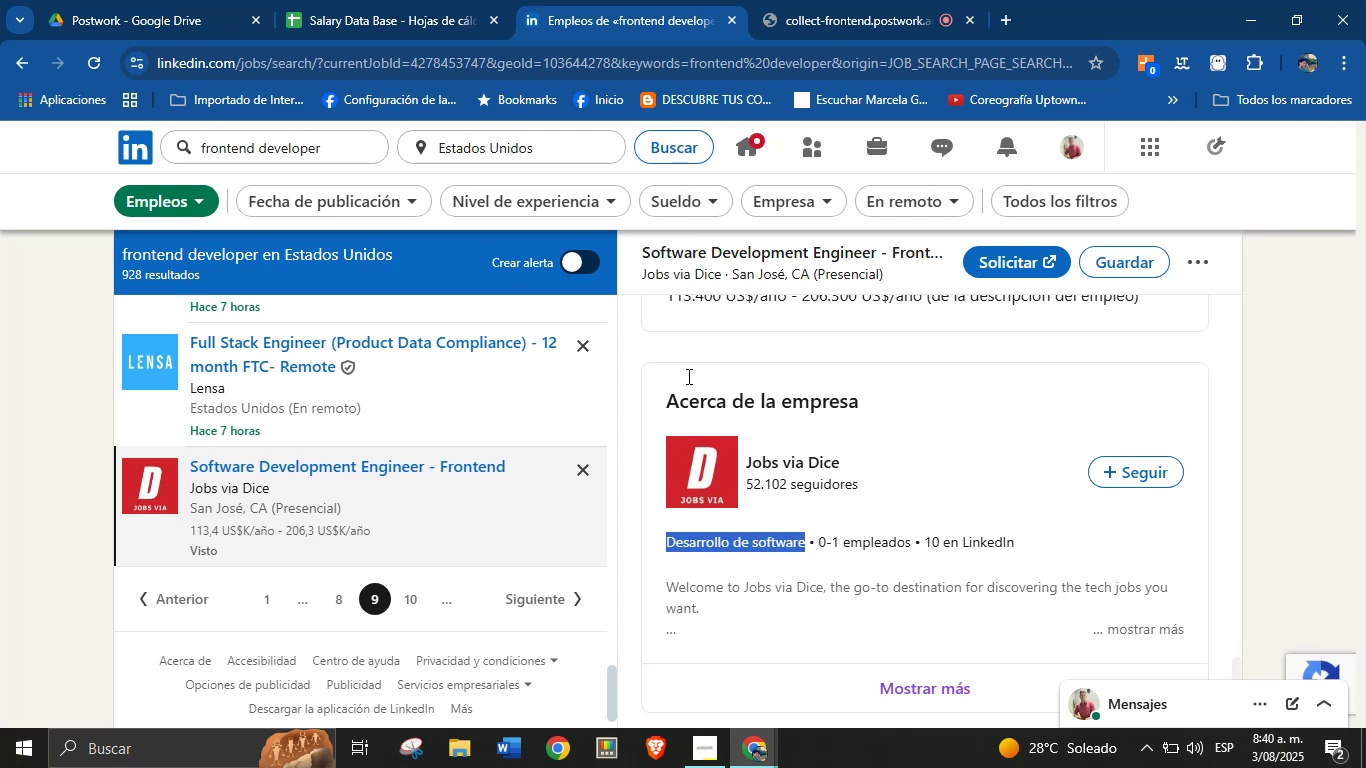 
key(Alt+Control+C)
 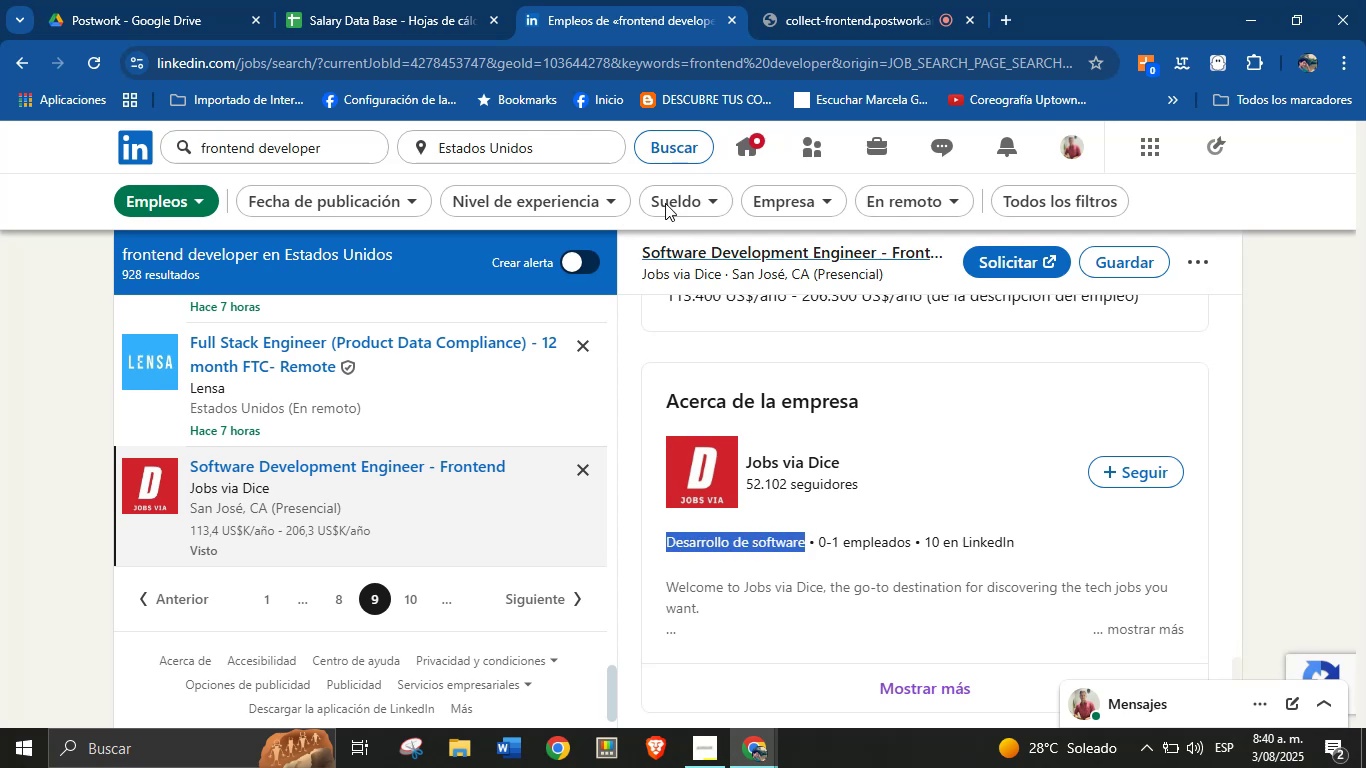 
left_click([432, 0])
 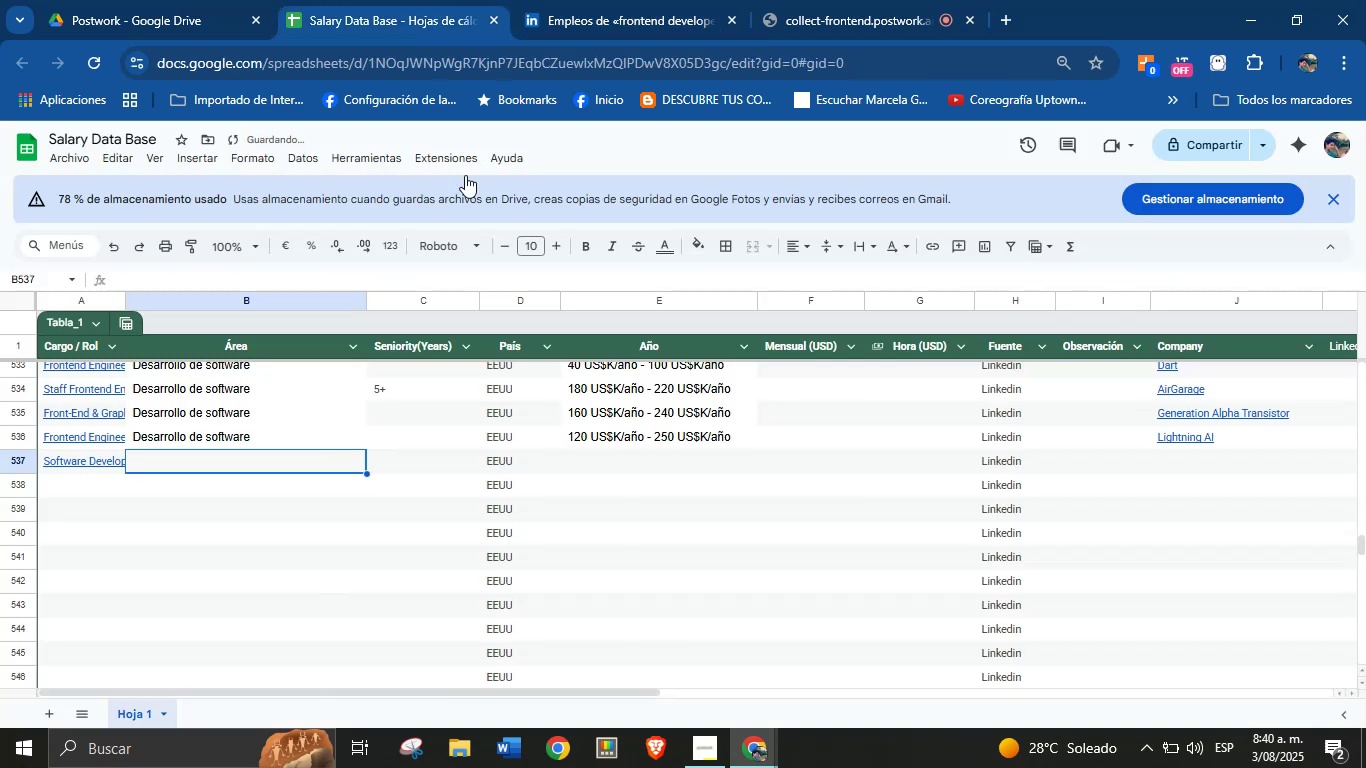 
key(Meta+MetaLeft)
 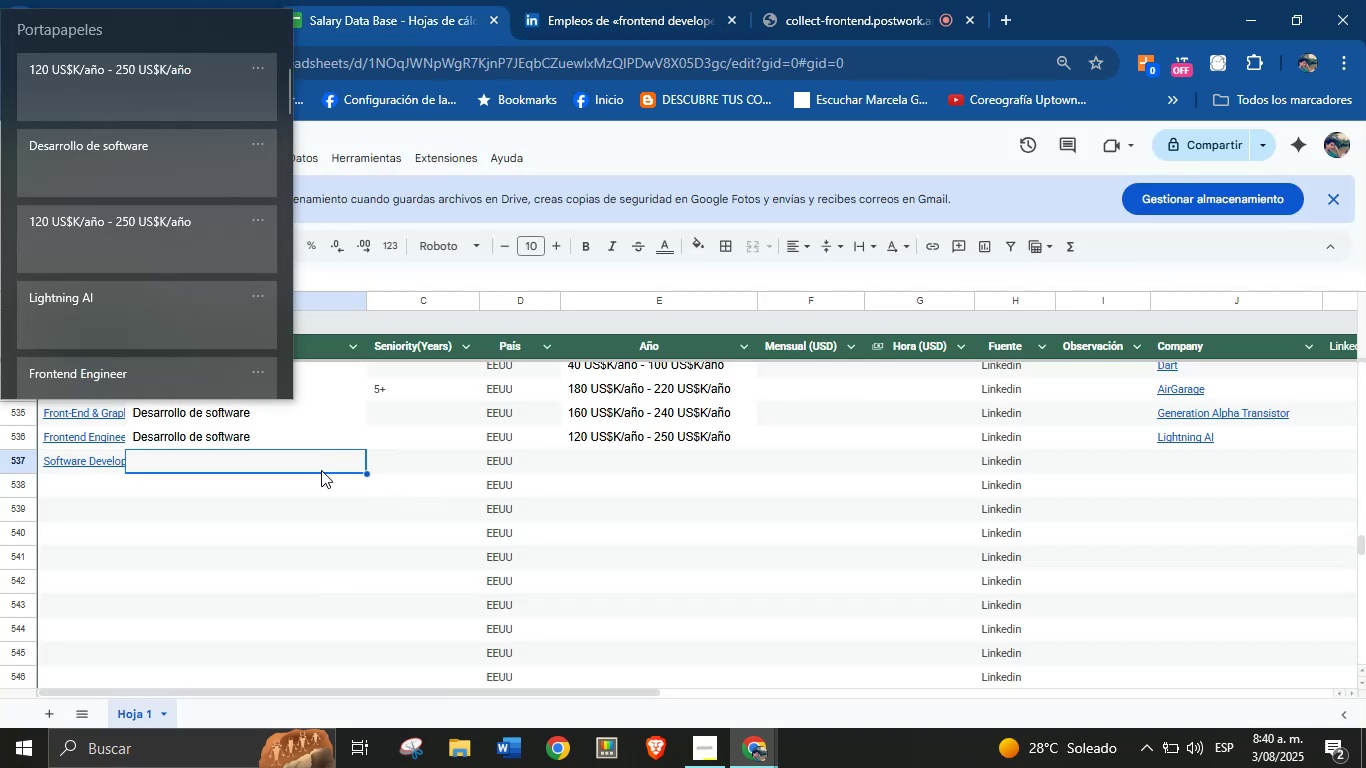 
key(Meta+MetaLeft)
 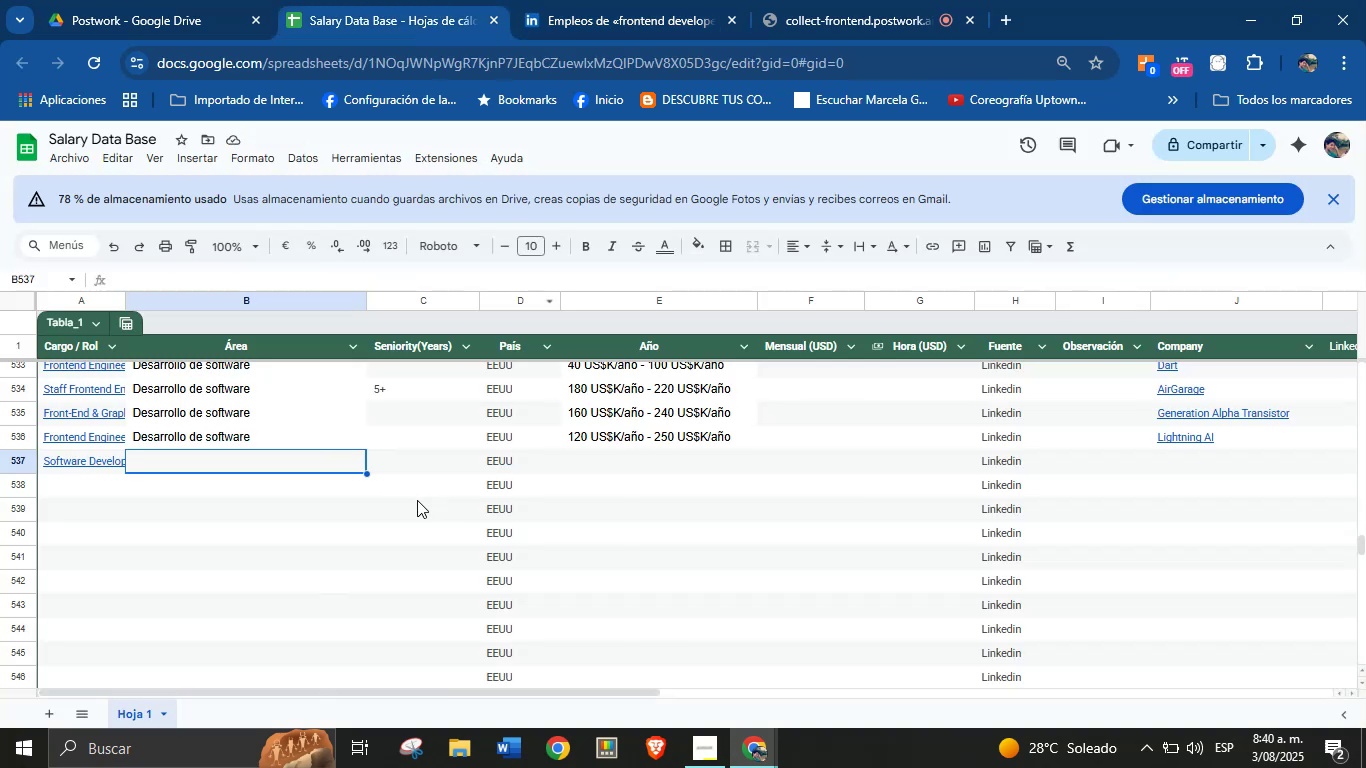 
key(Meta+V)
 